 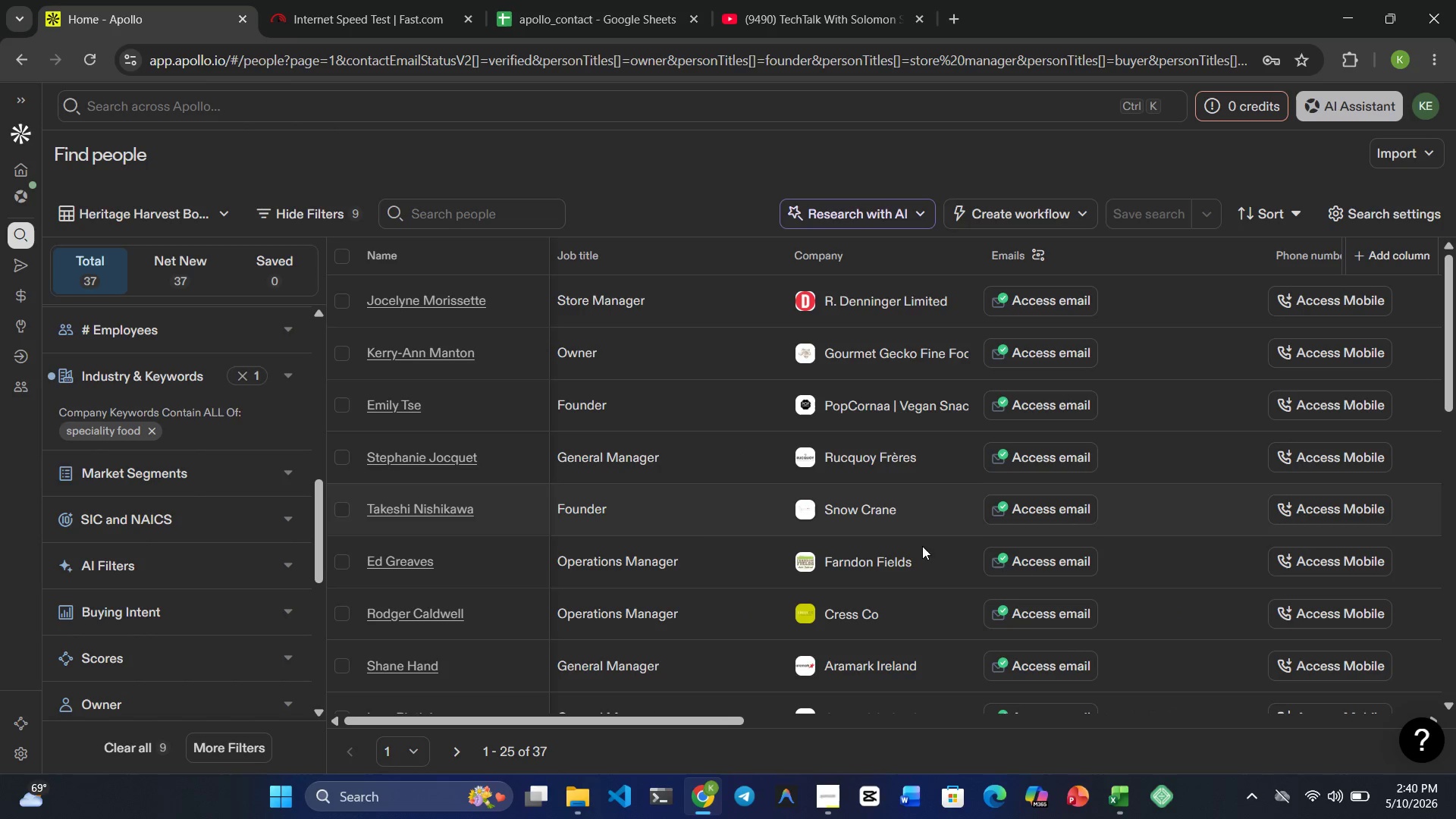 
key(PrintScreen)
 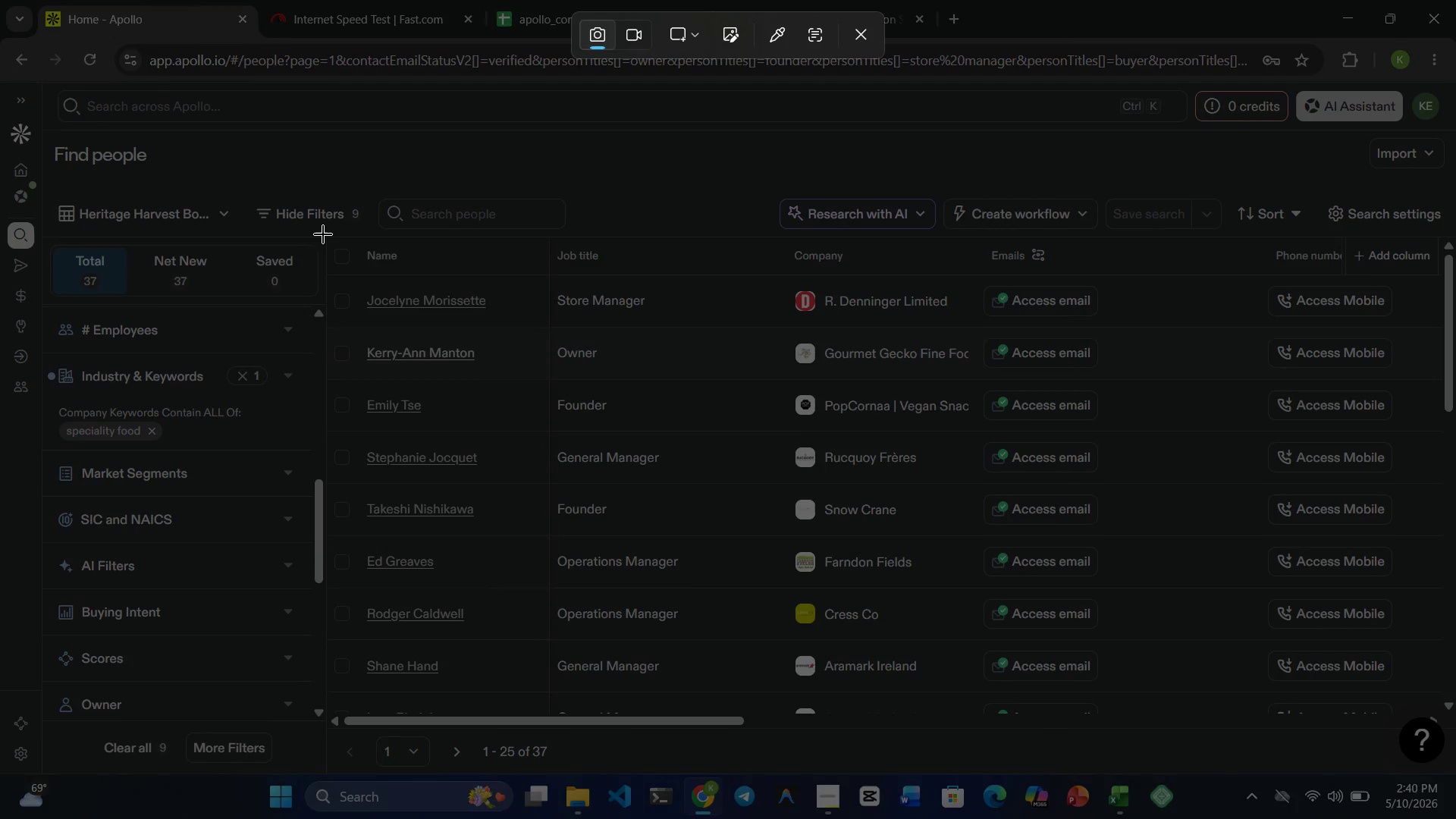 
left_click_drag(start_coordinate=[323, 234], to_coordinate=[1161, 731])
 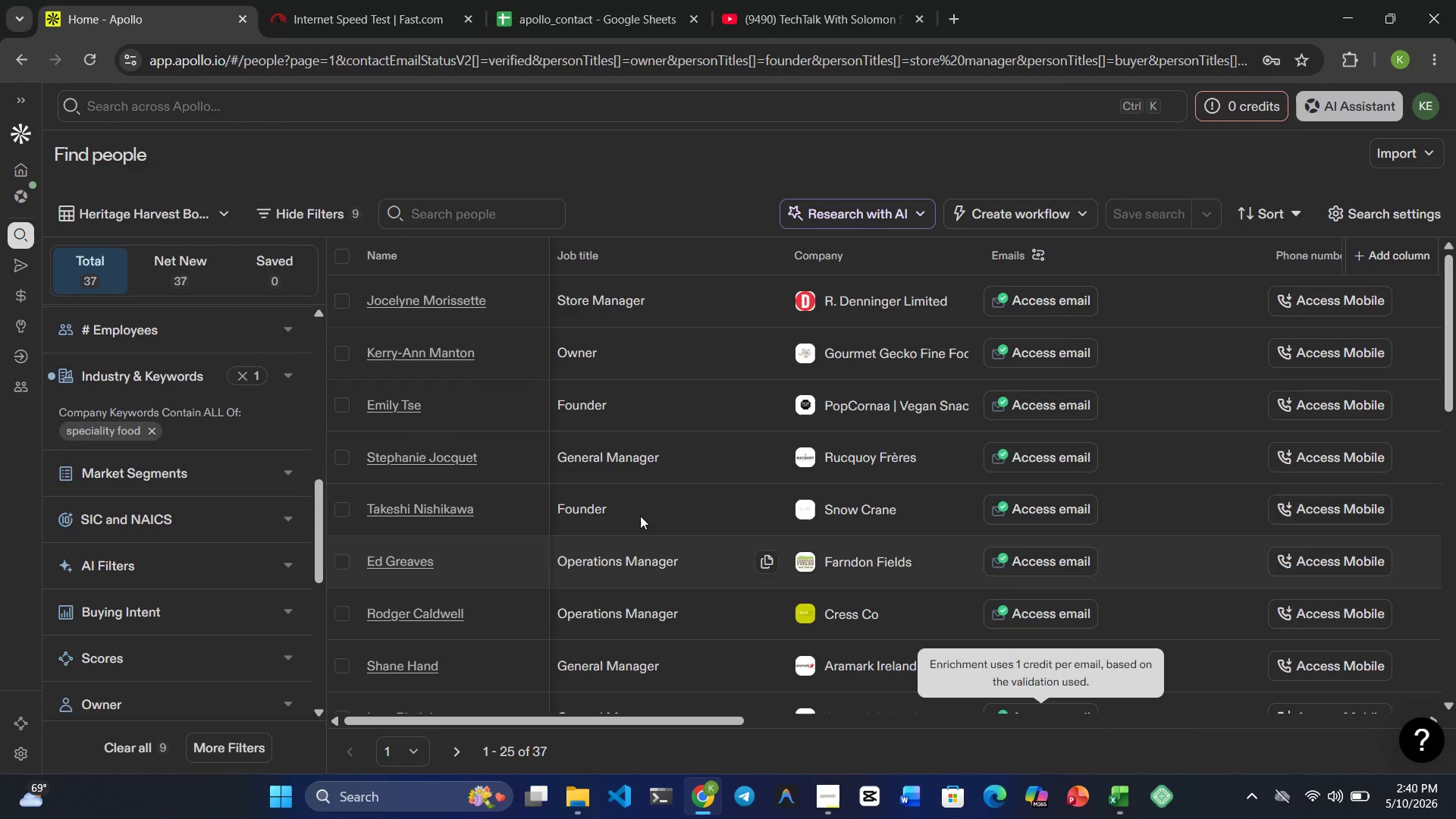 
scroll: coordinate [623, 507], scroll_direction: up, amount: 2.0
 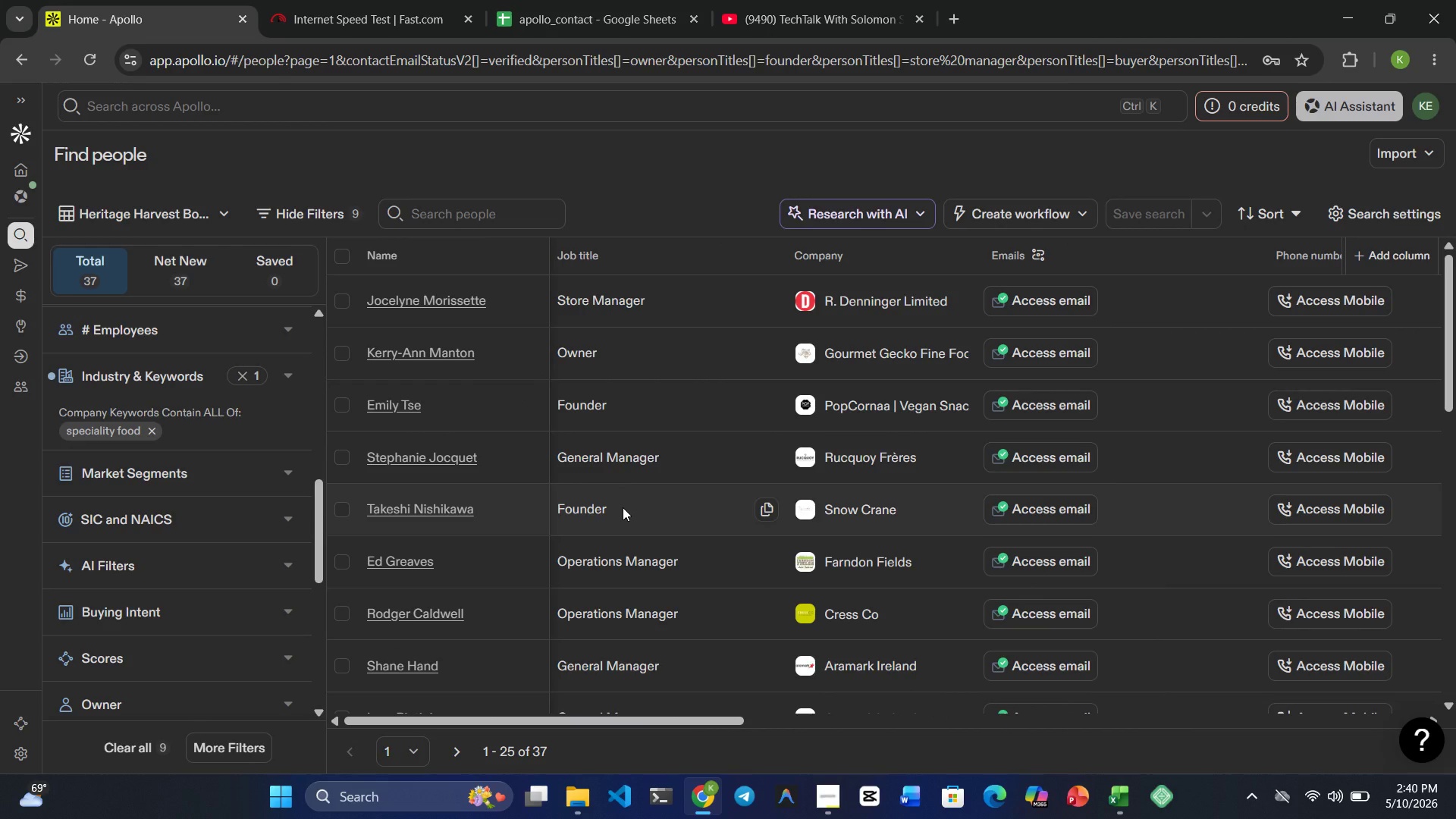 
scroll: coordinate [623, 507], scroll_direction: down, amount: 4.0
 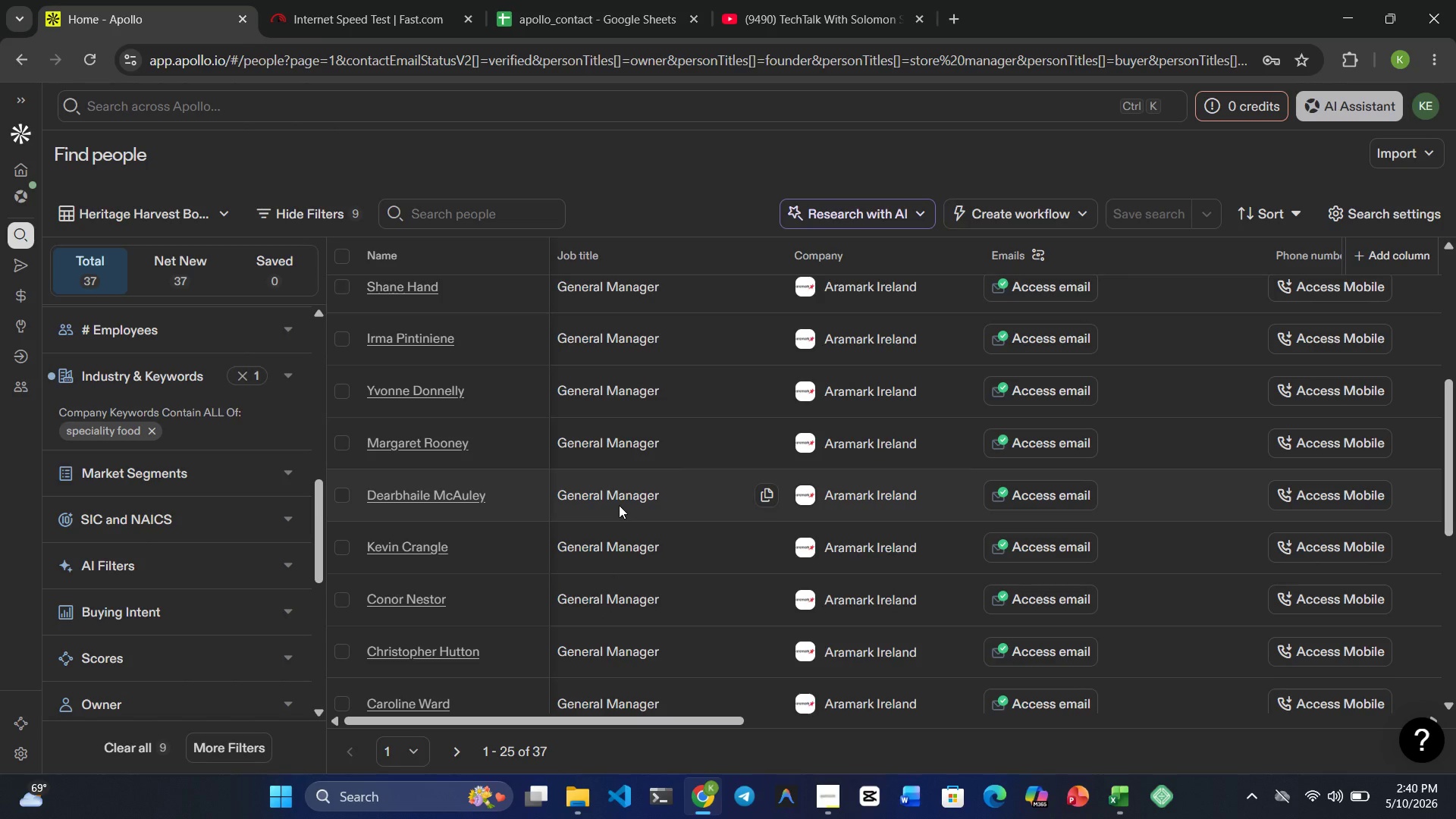 
scroll: coordinate [615, 501], scroll_direction: none, amount: 0.0
 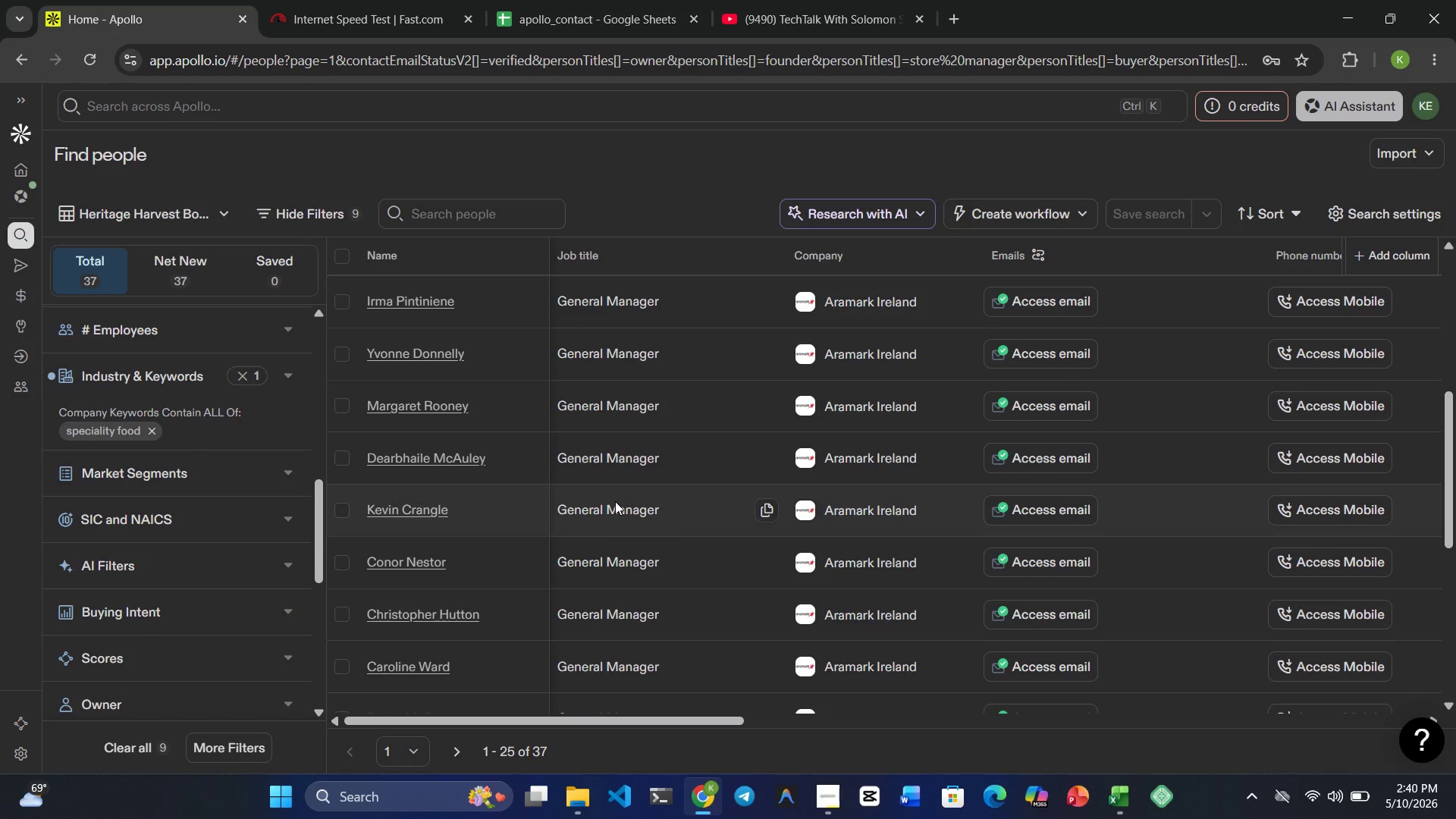 
wait(5.46)
 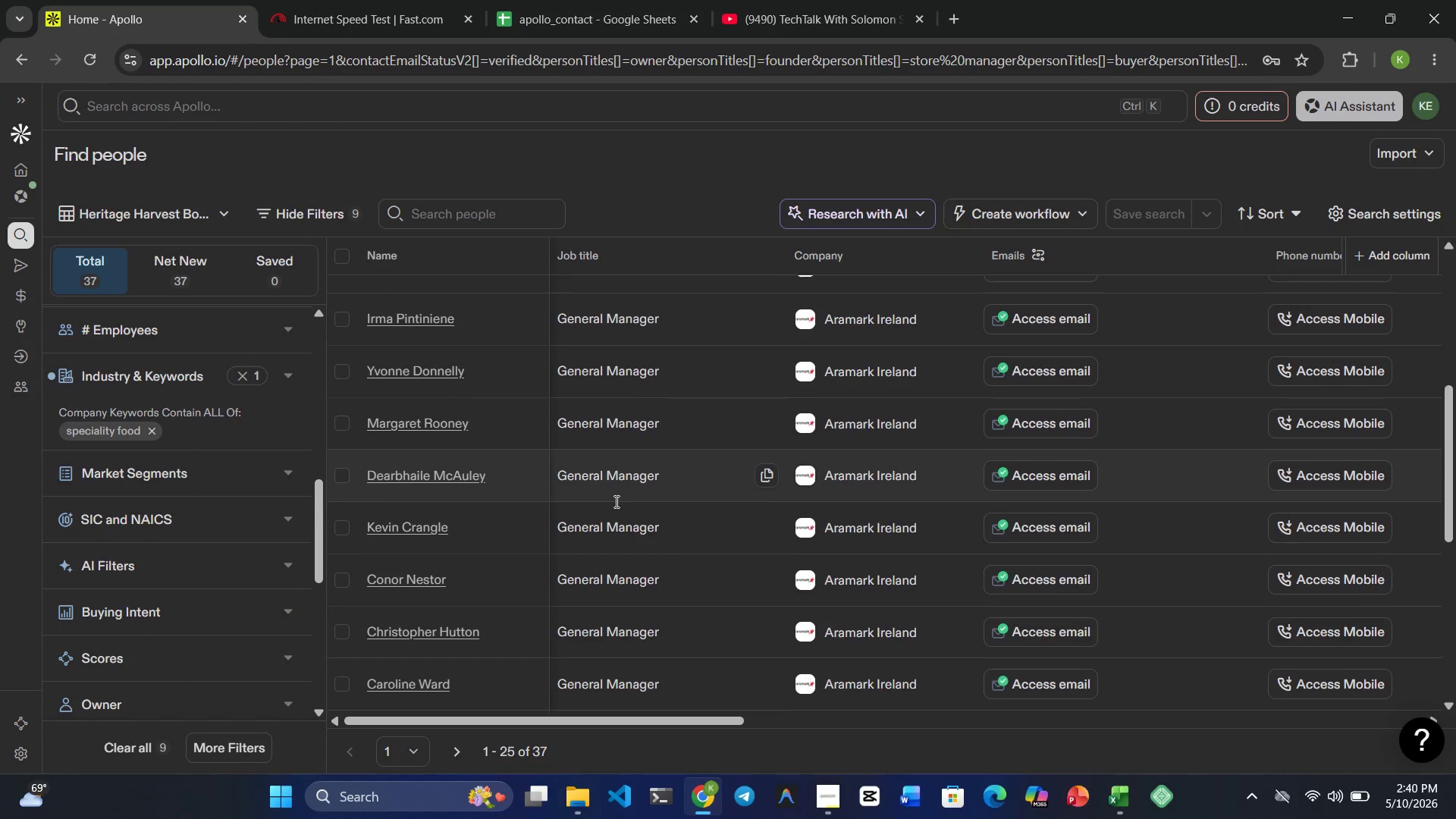 
key(PrintScreen)
 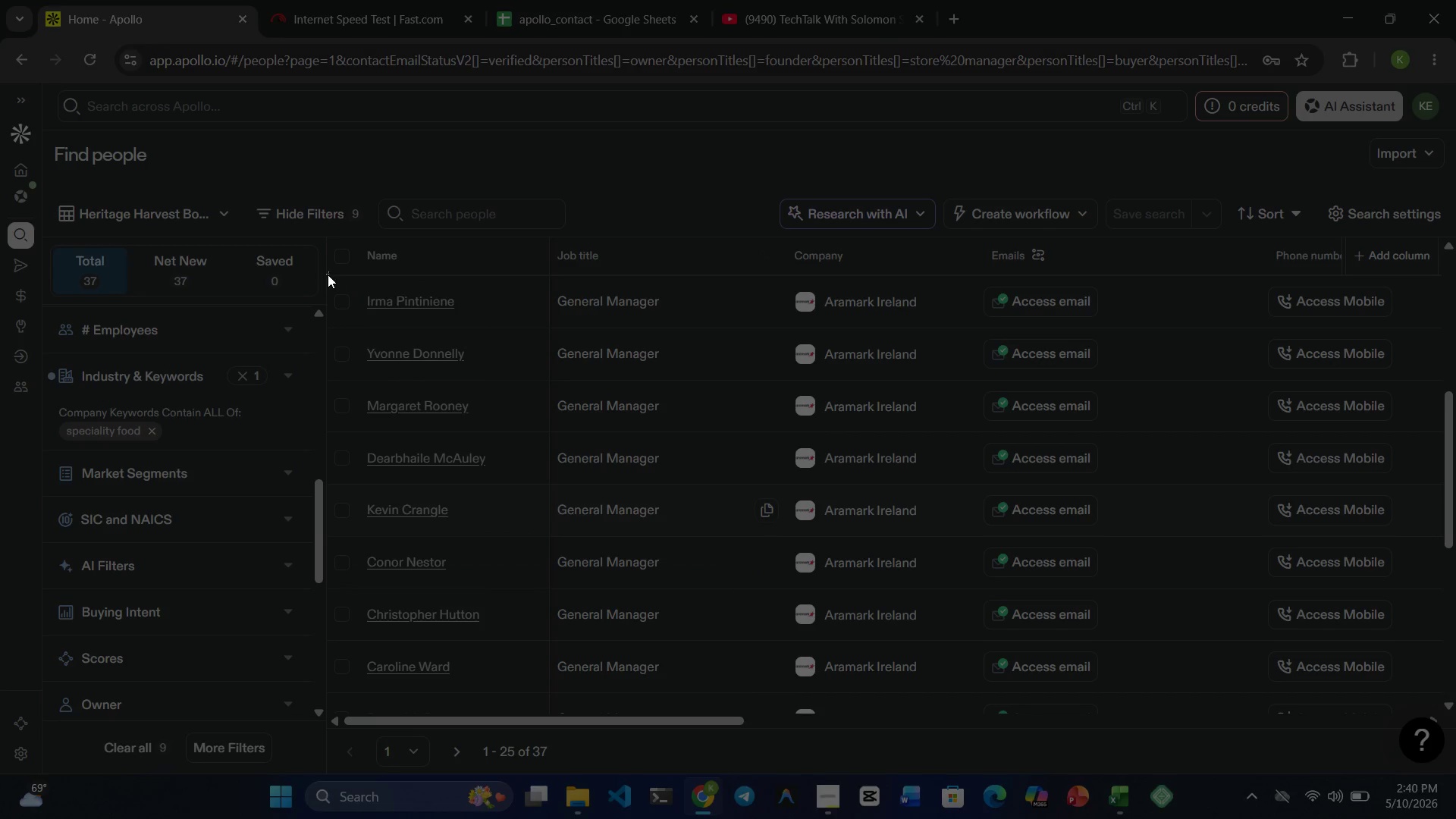 
wait(14.08)
 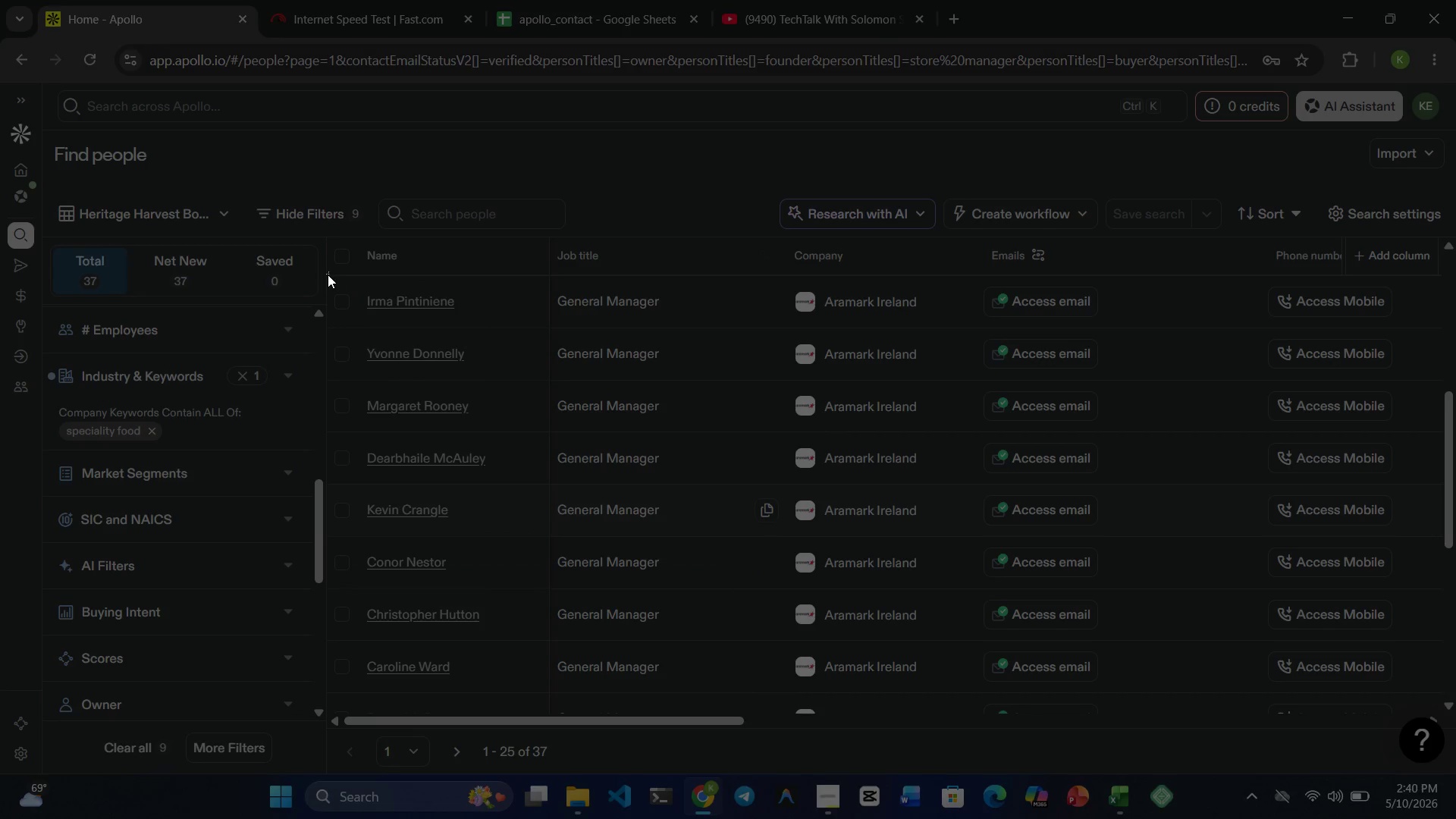 
left_click_drag(start_coordinate=[329, 237], to_coordinate=[1142, 692])
 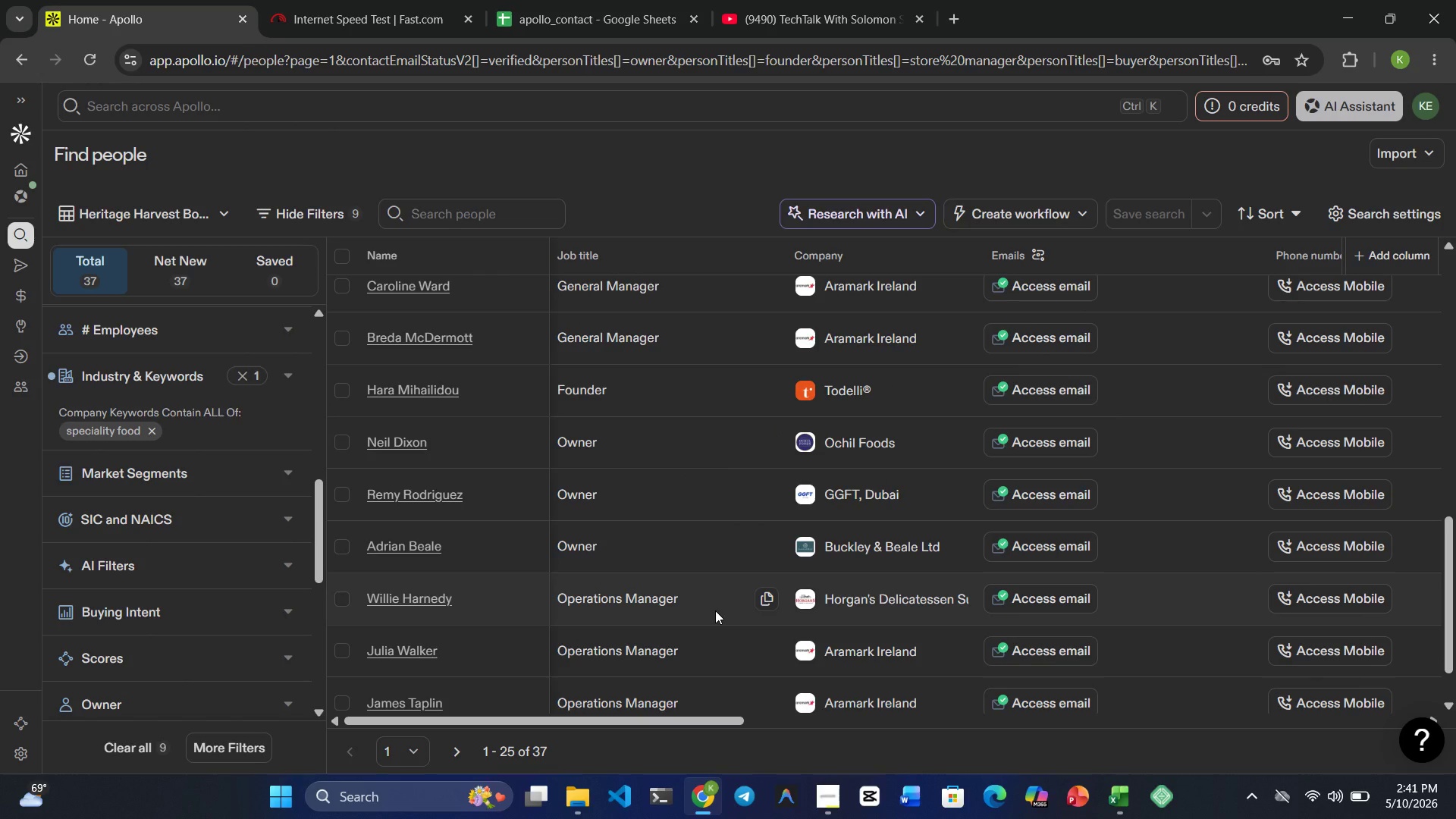 
wait(13.3)
 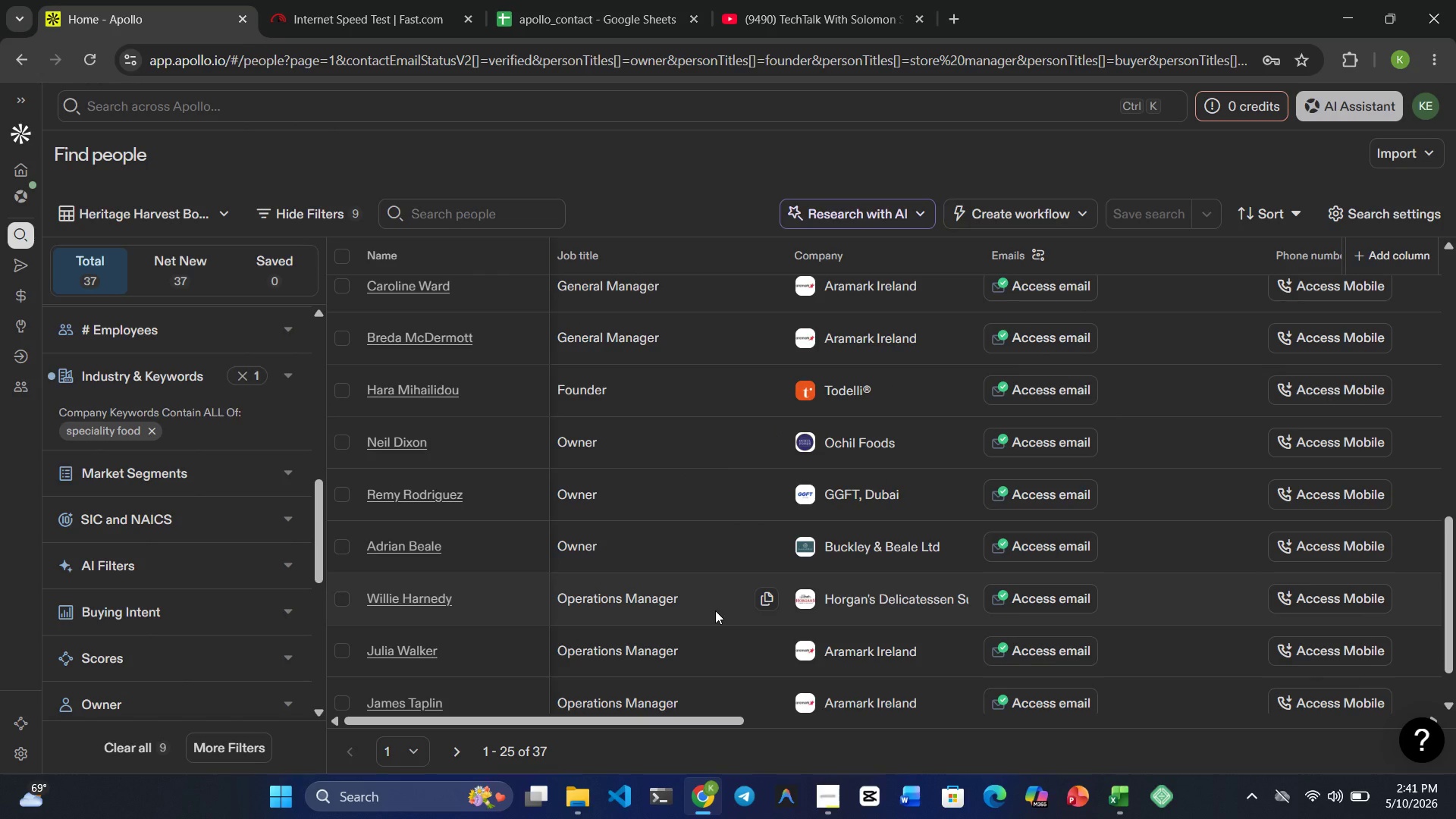 
key(Meta+MetaLeft)
 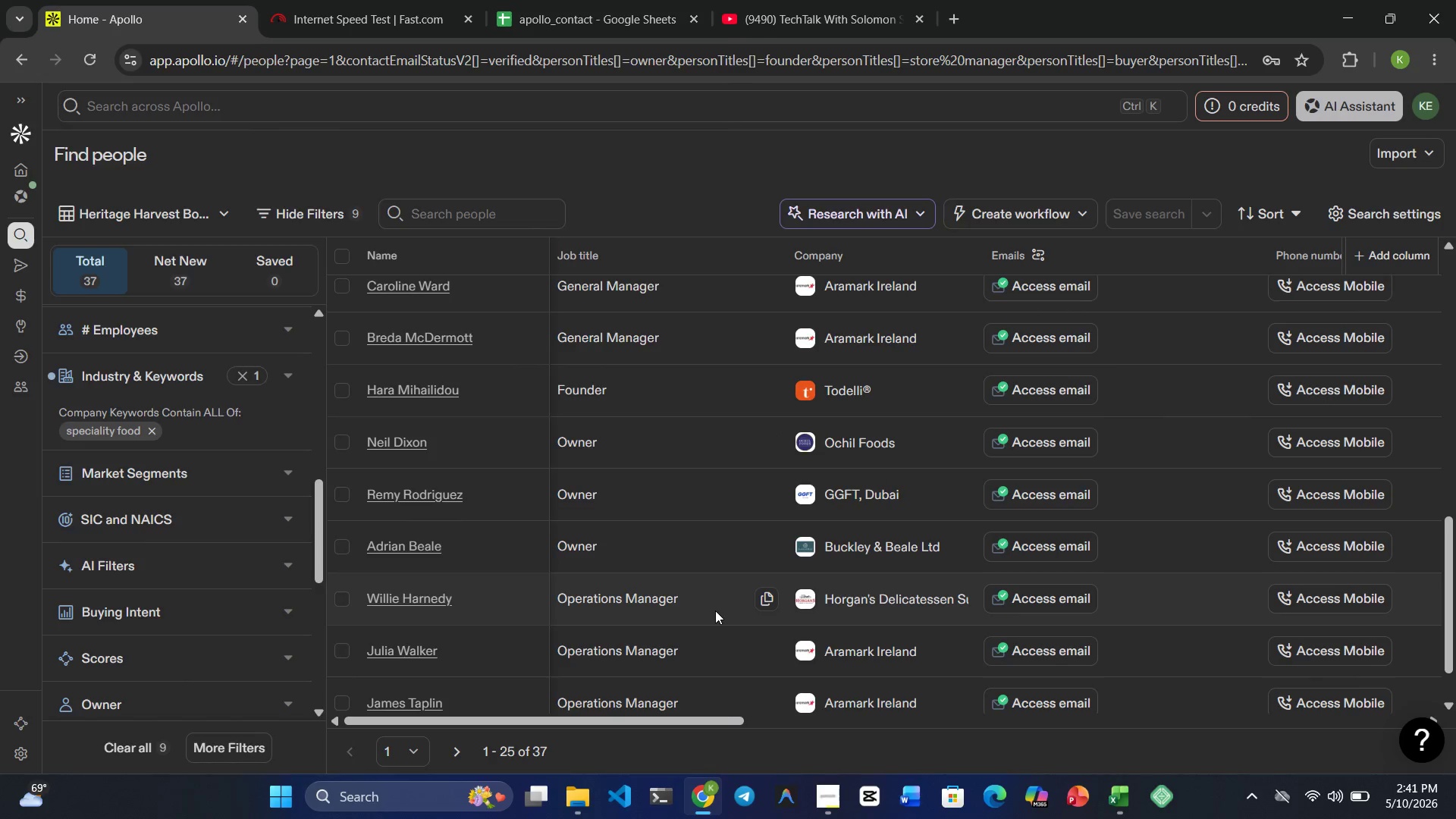 
key(Meta+1)
 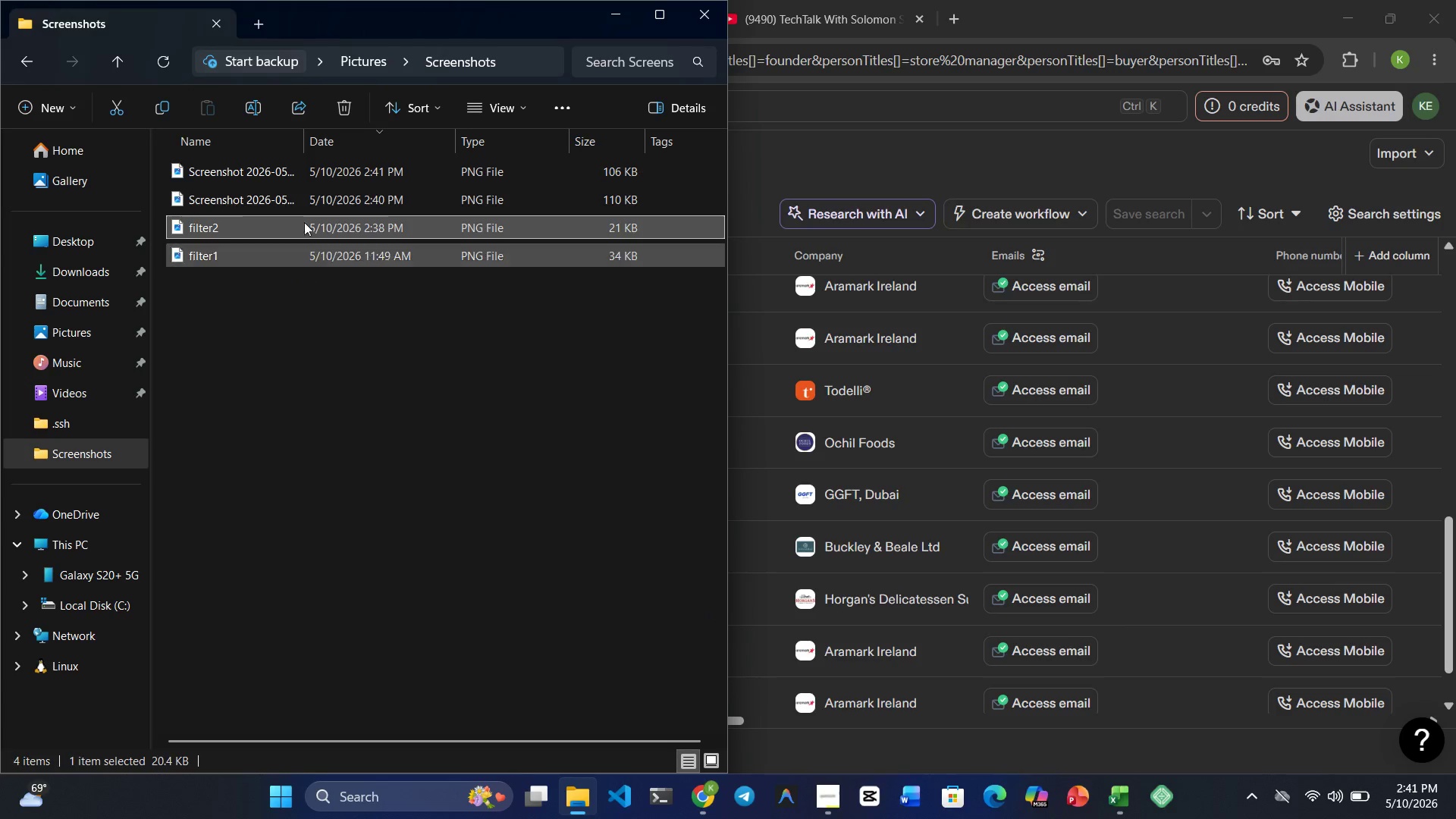 
left_click([307, 165])
 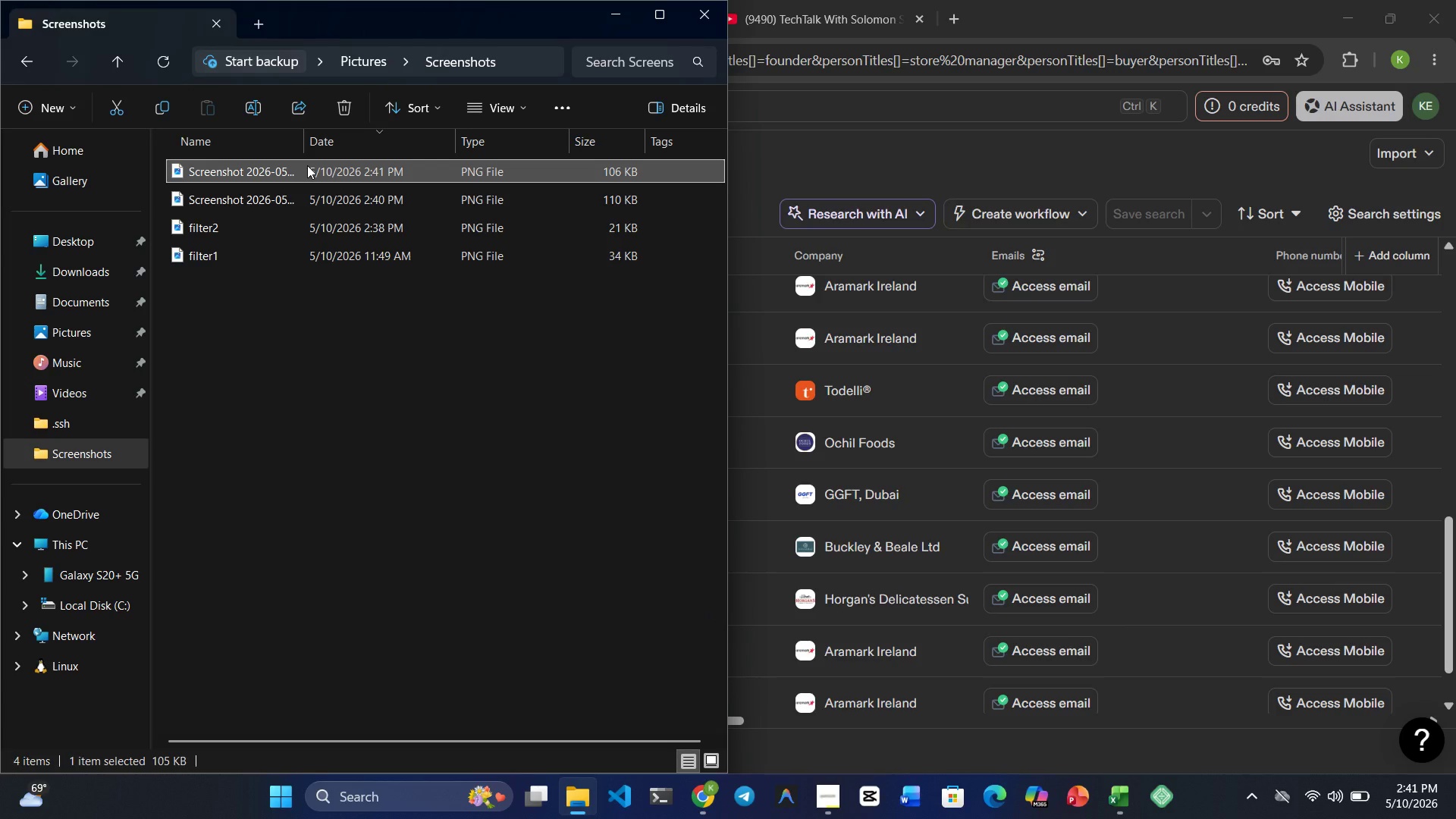 
key(Shift+ArrowDown)
 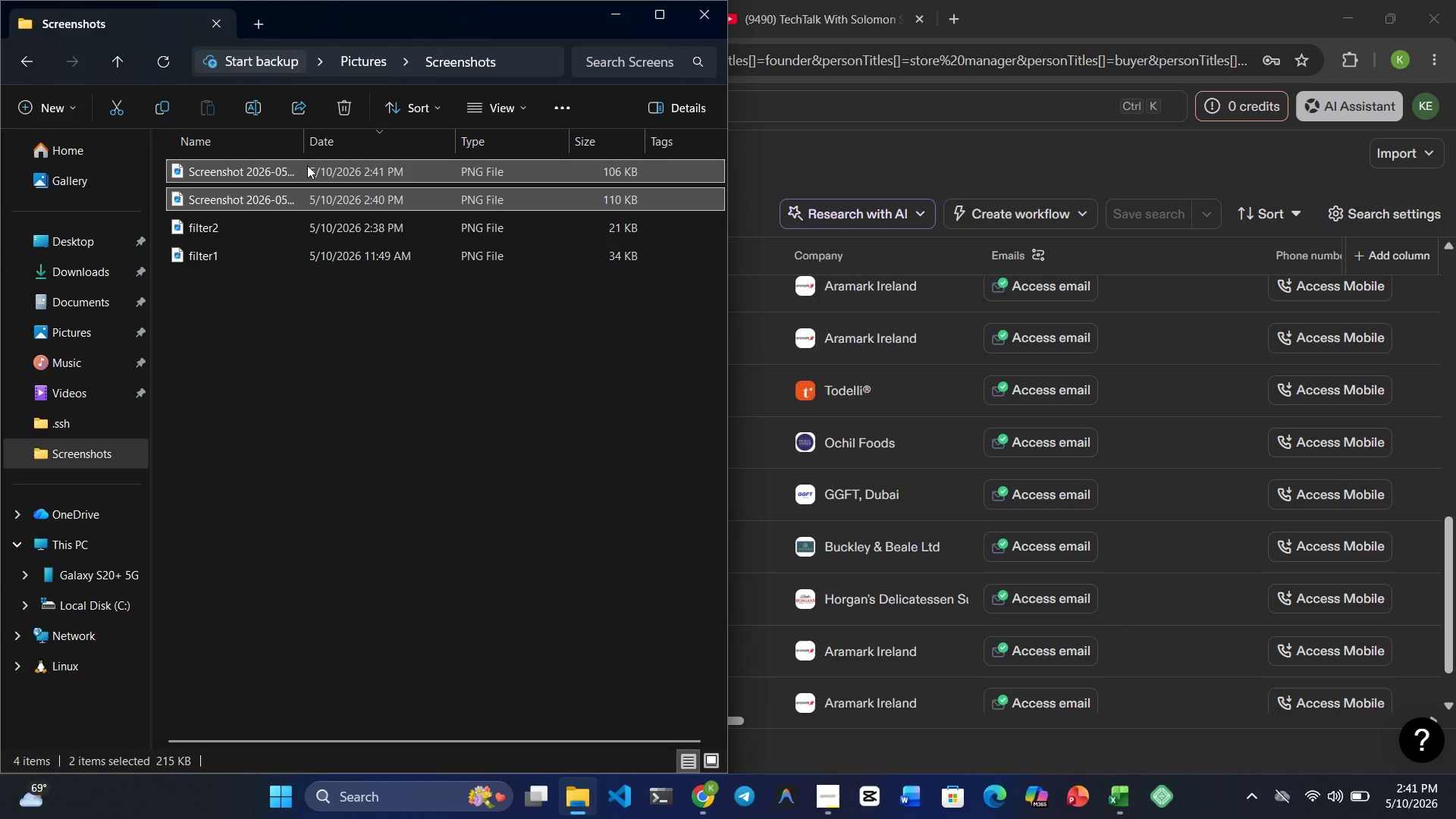 
key(Delete)
 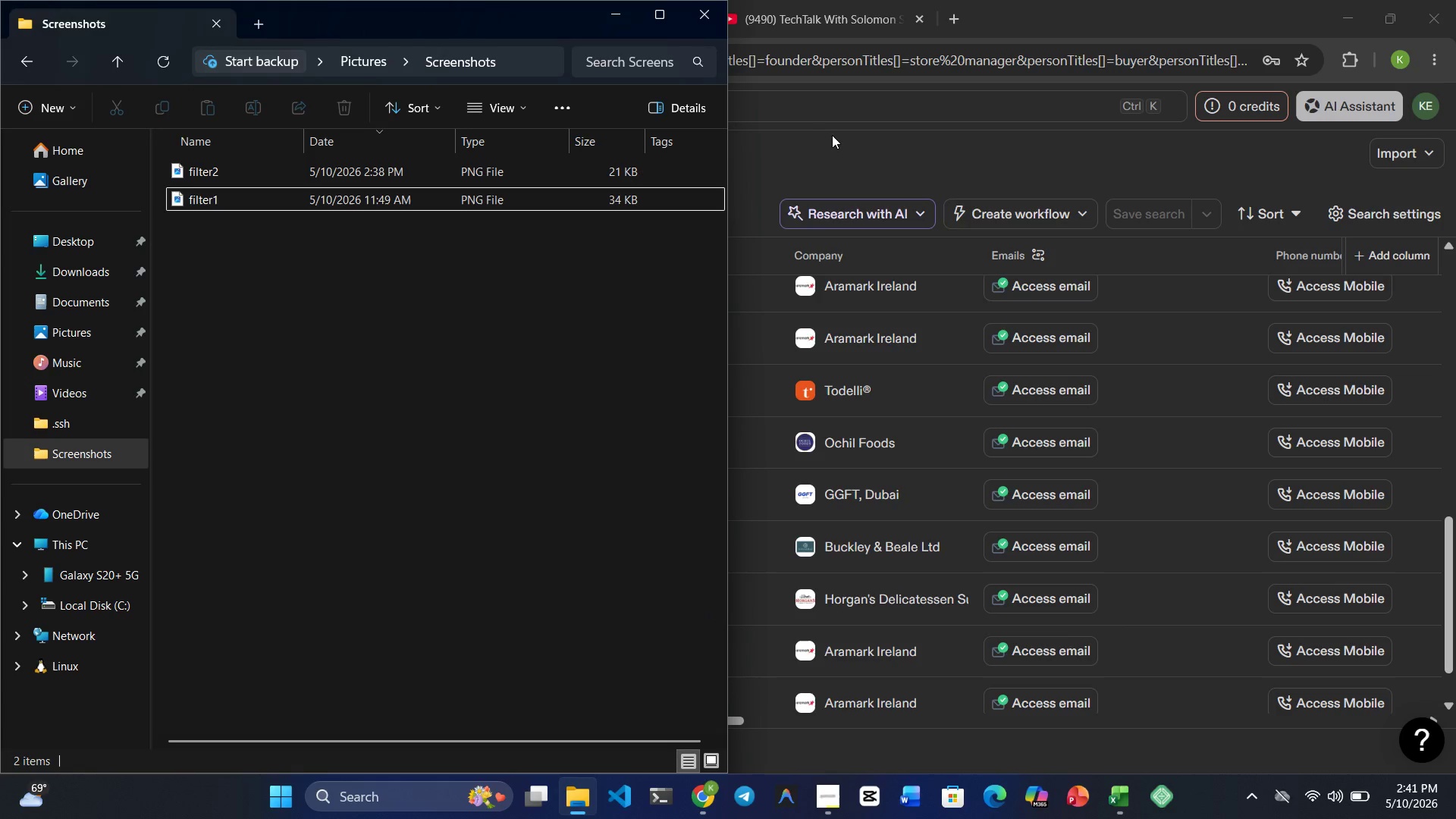 
left_click([835, 138])
 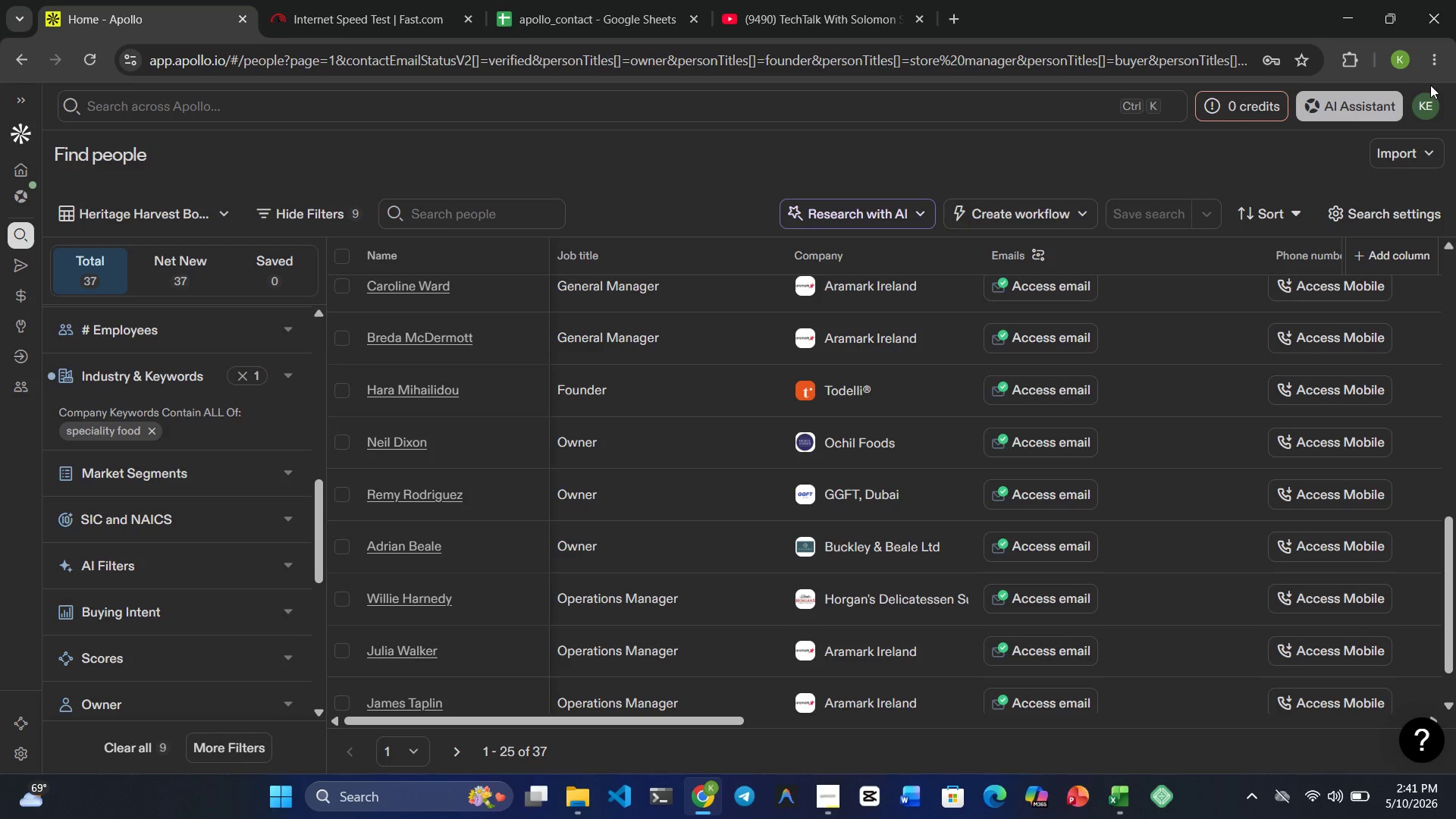 
left_click([1431, 61])
 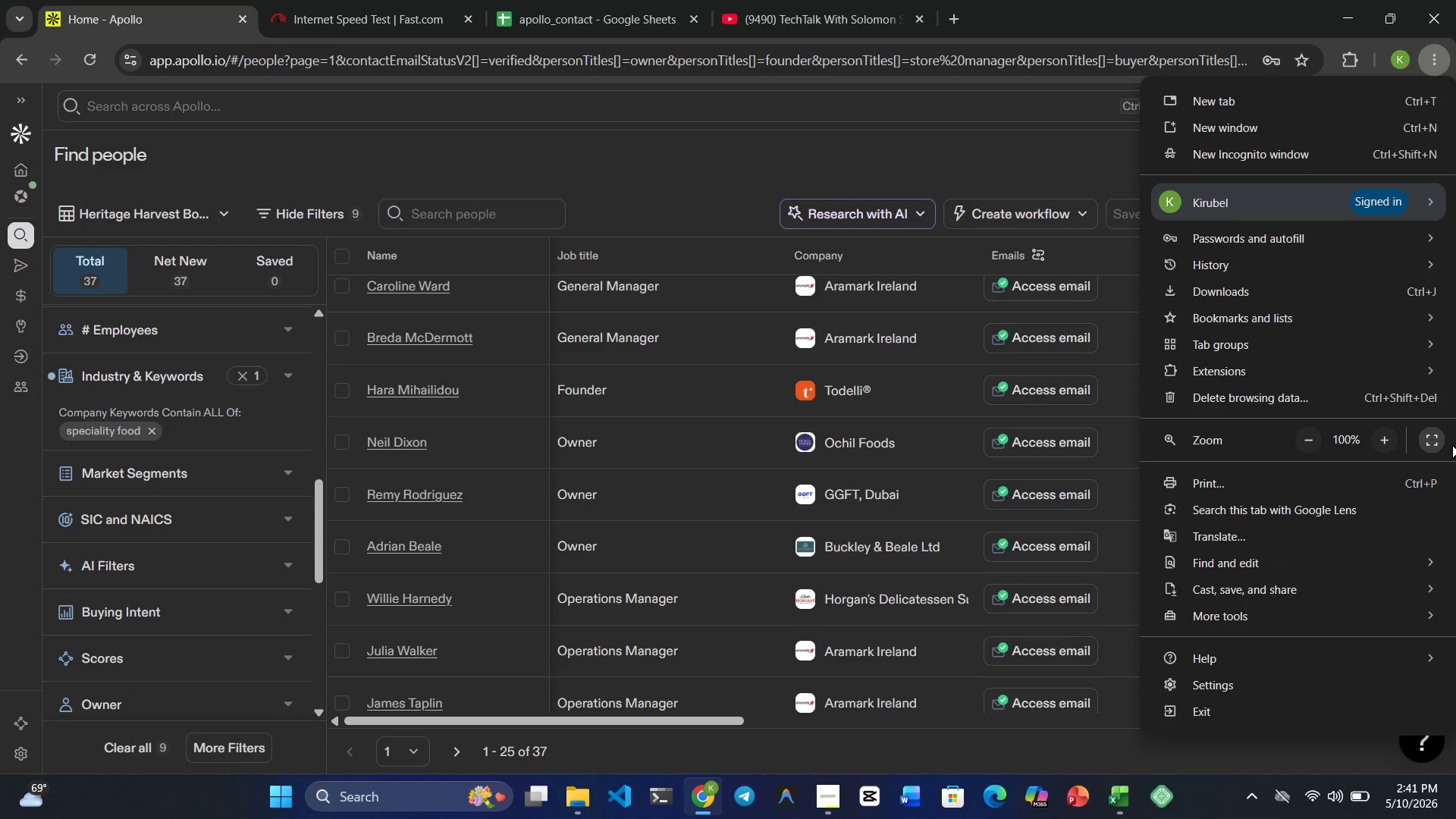 
double_click([1452, 445])
 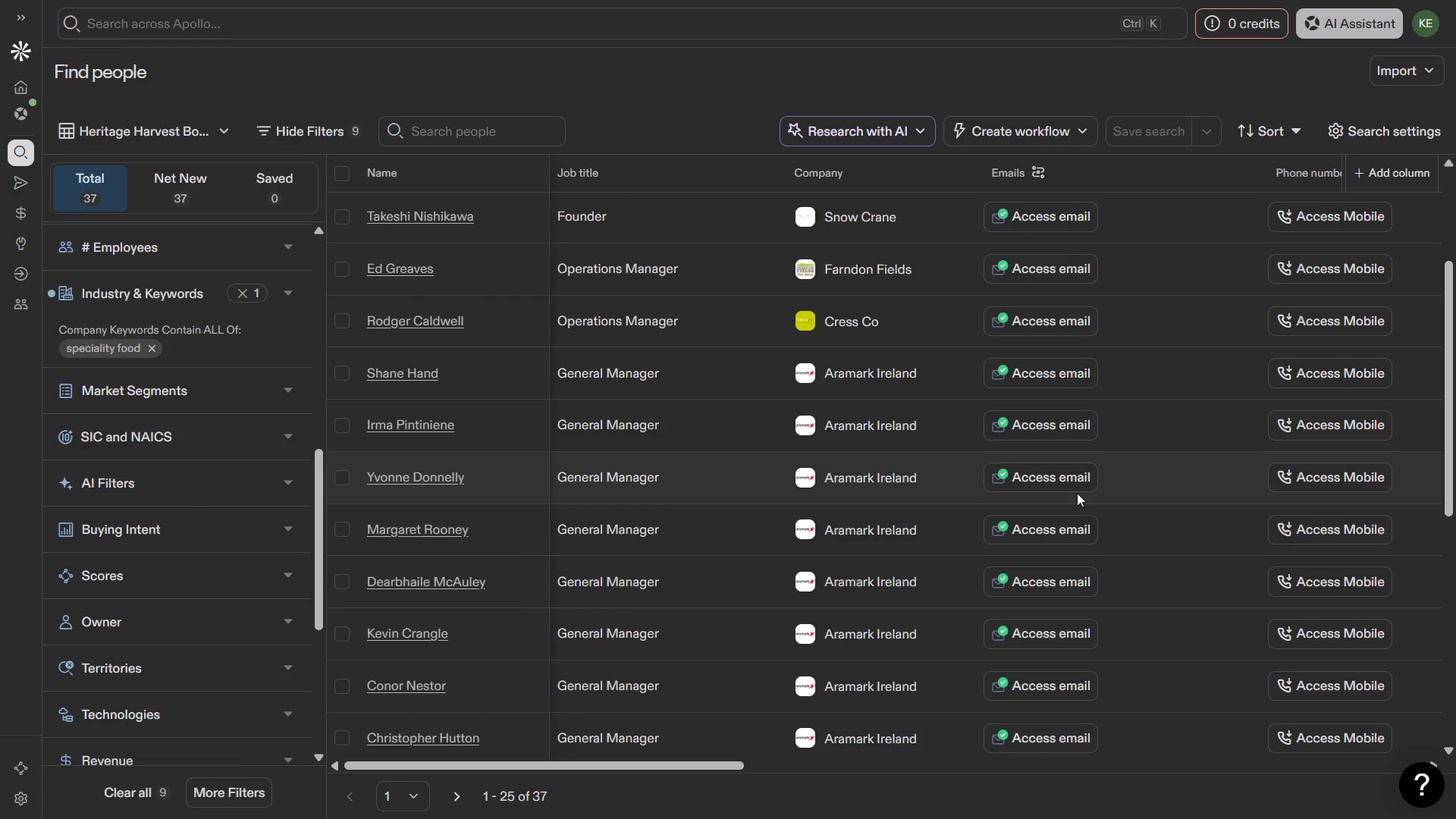 
wait(14.41)
 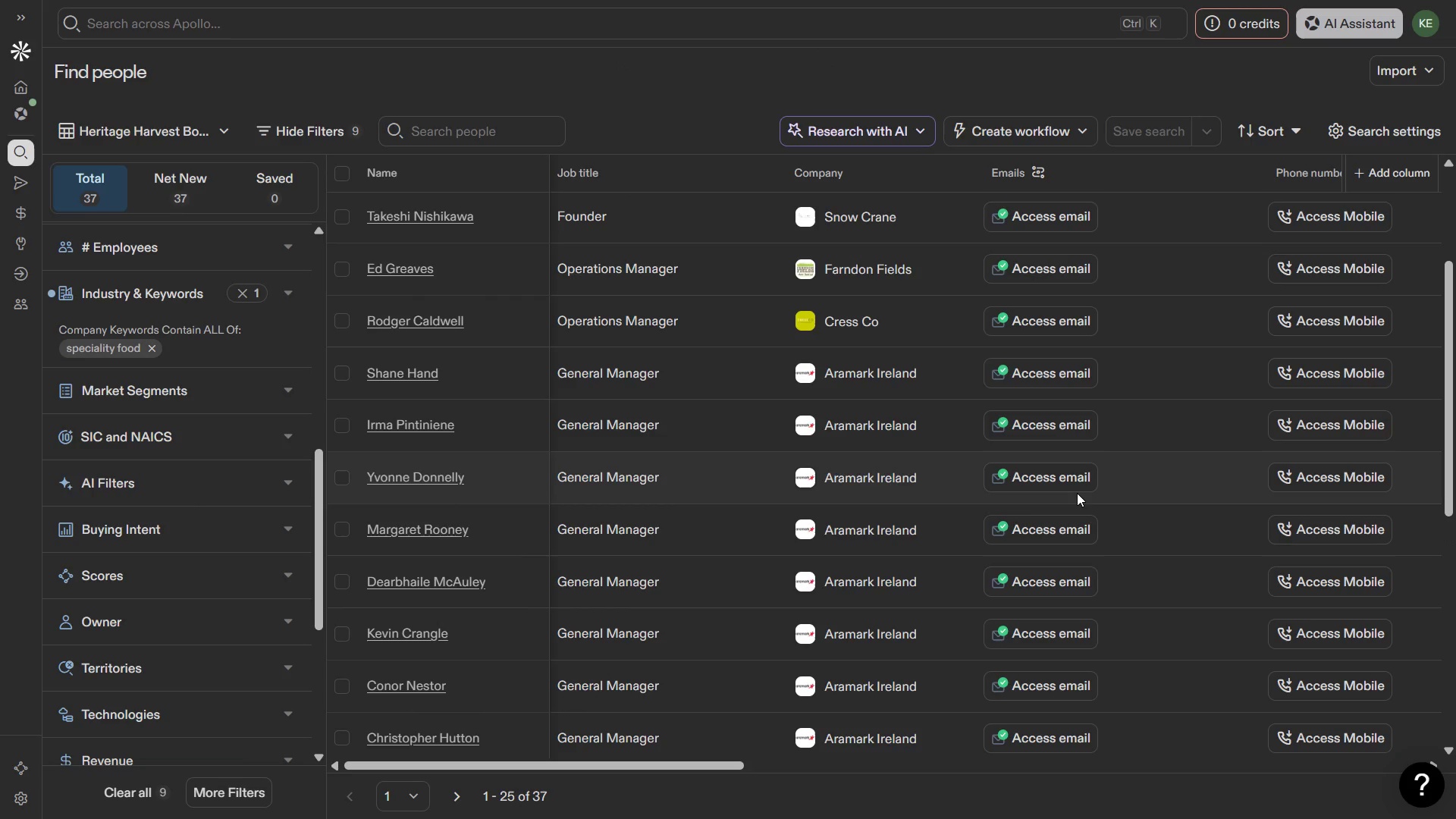 
key(Control+NumpadAdd)
 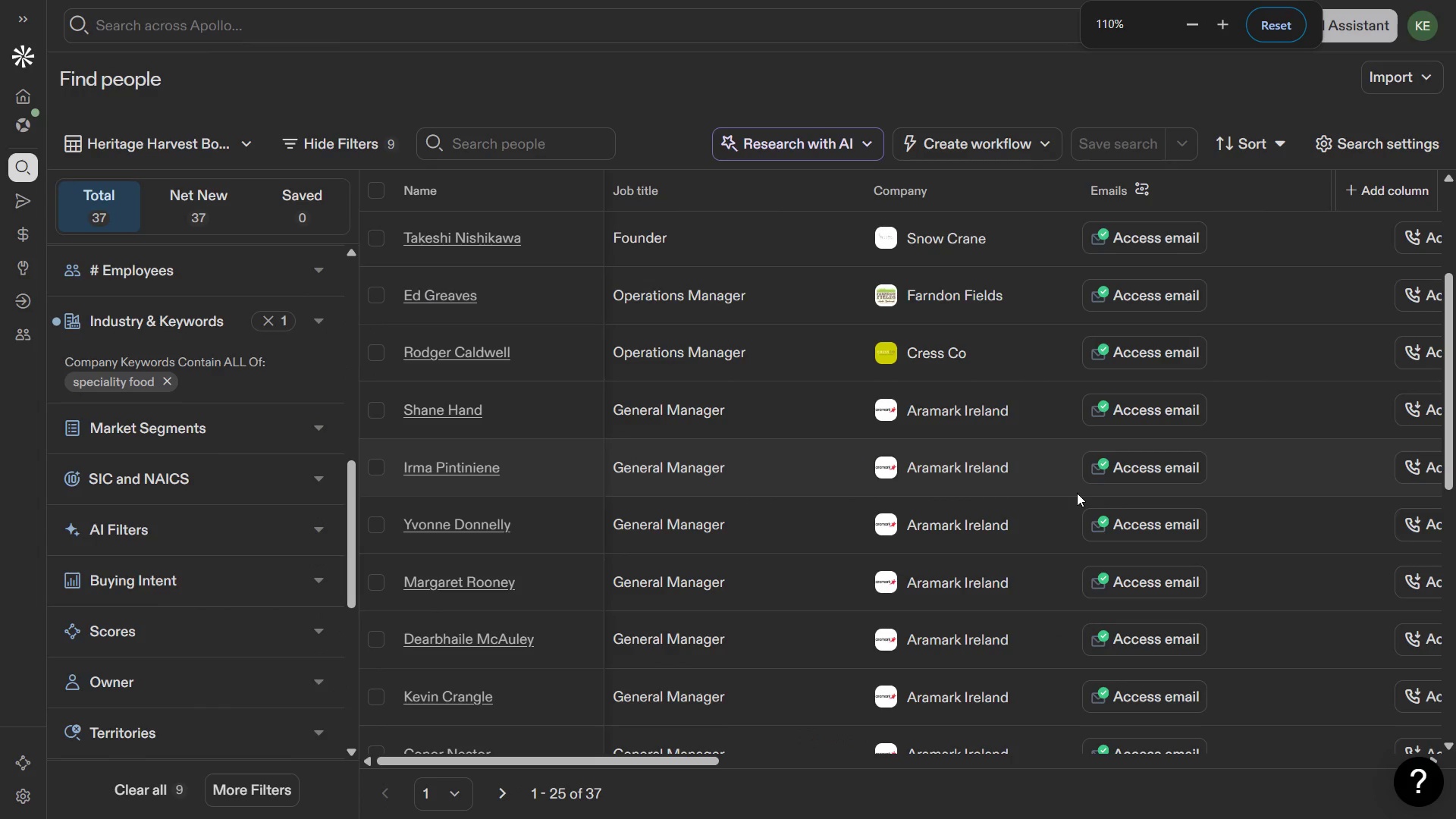 
key(Control+NumpadSubtract)
 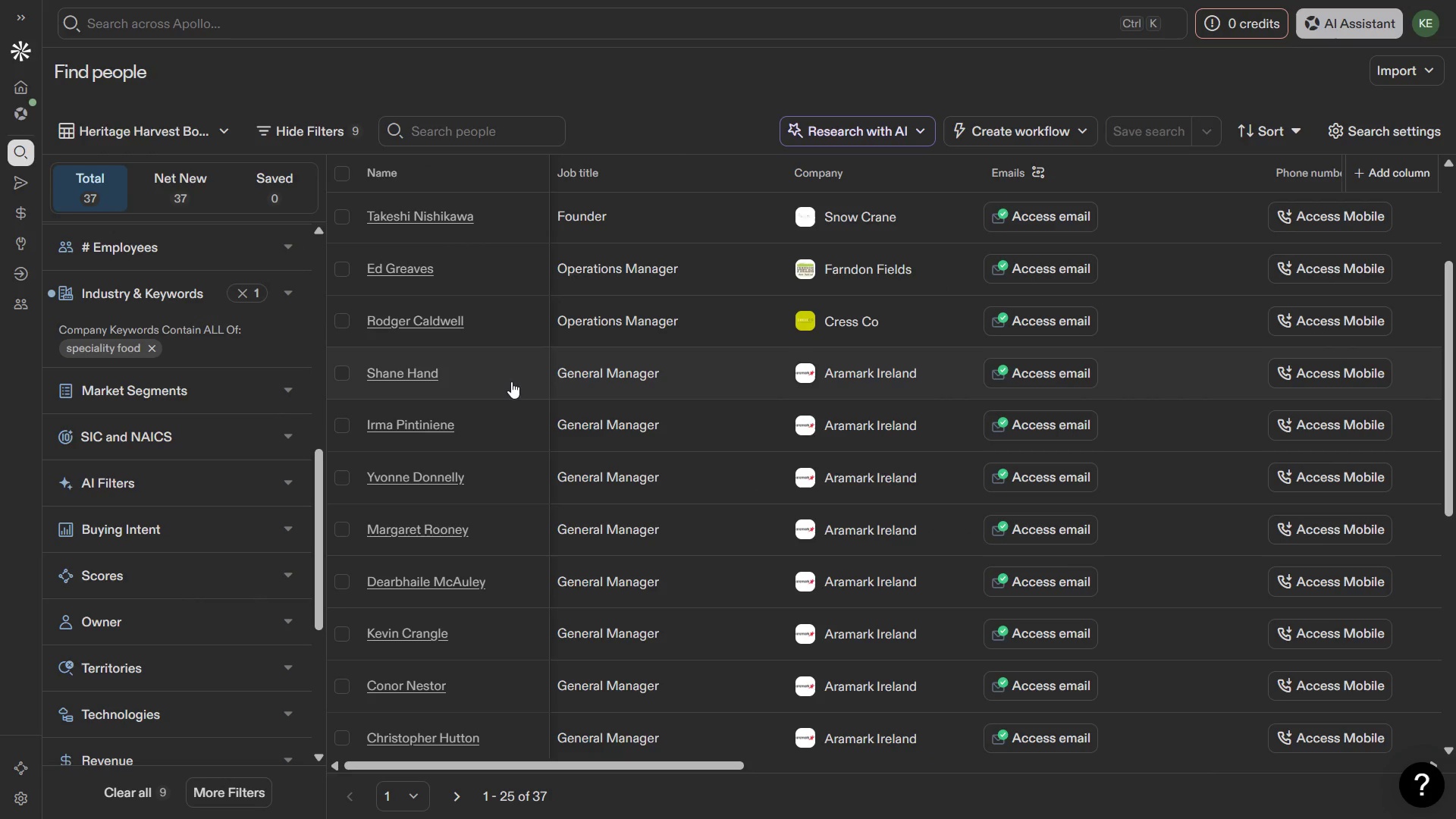 
wait(9.06)
 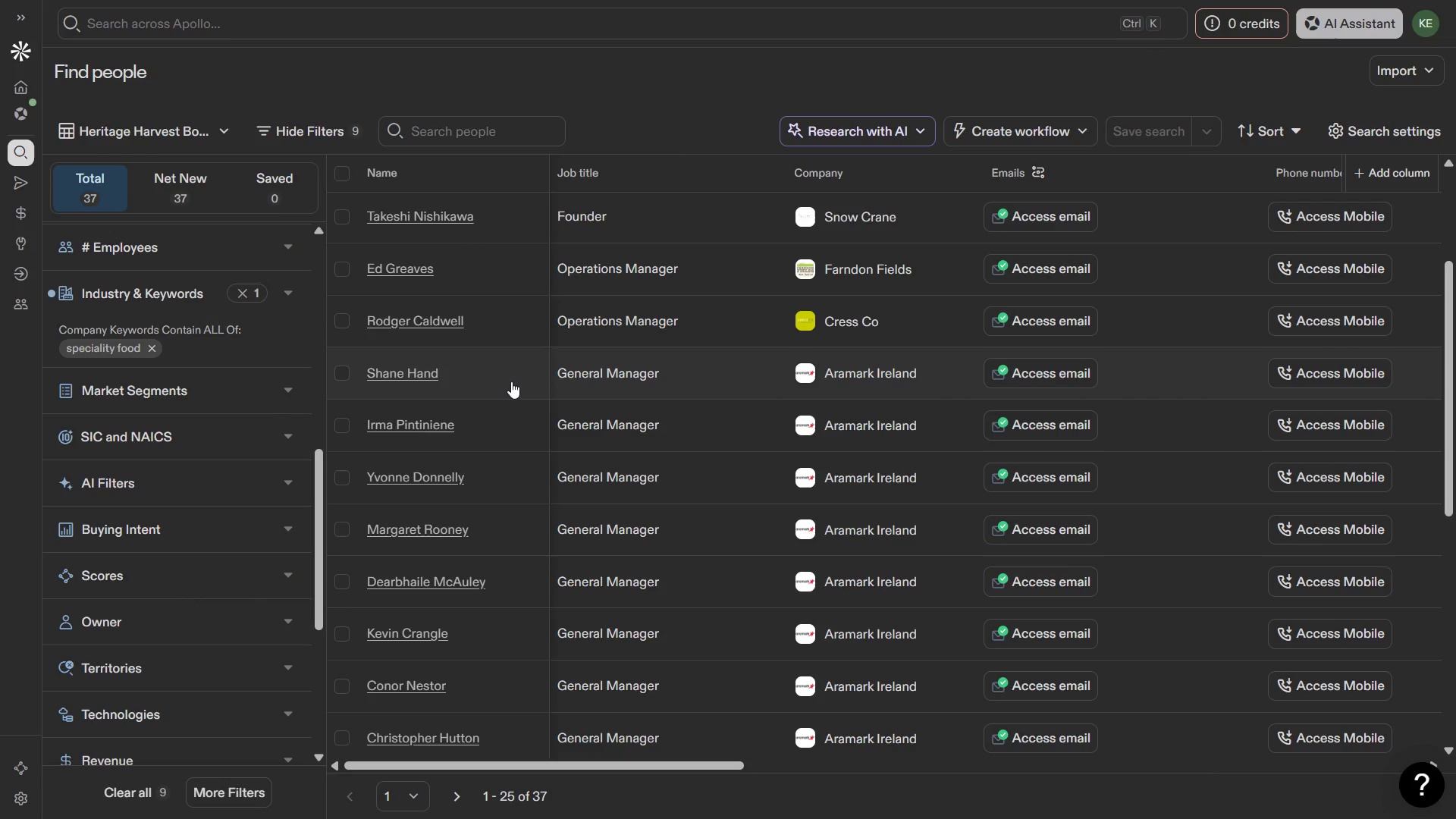 
scroll: coordinate [513, 437], scroll_direction: up, amount: 27.0
 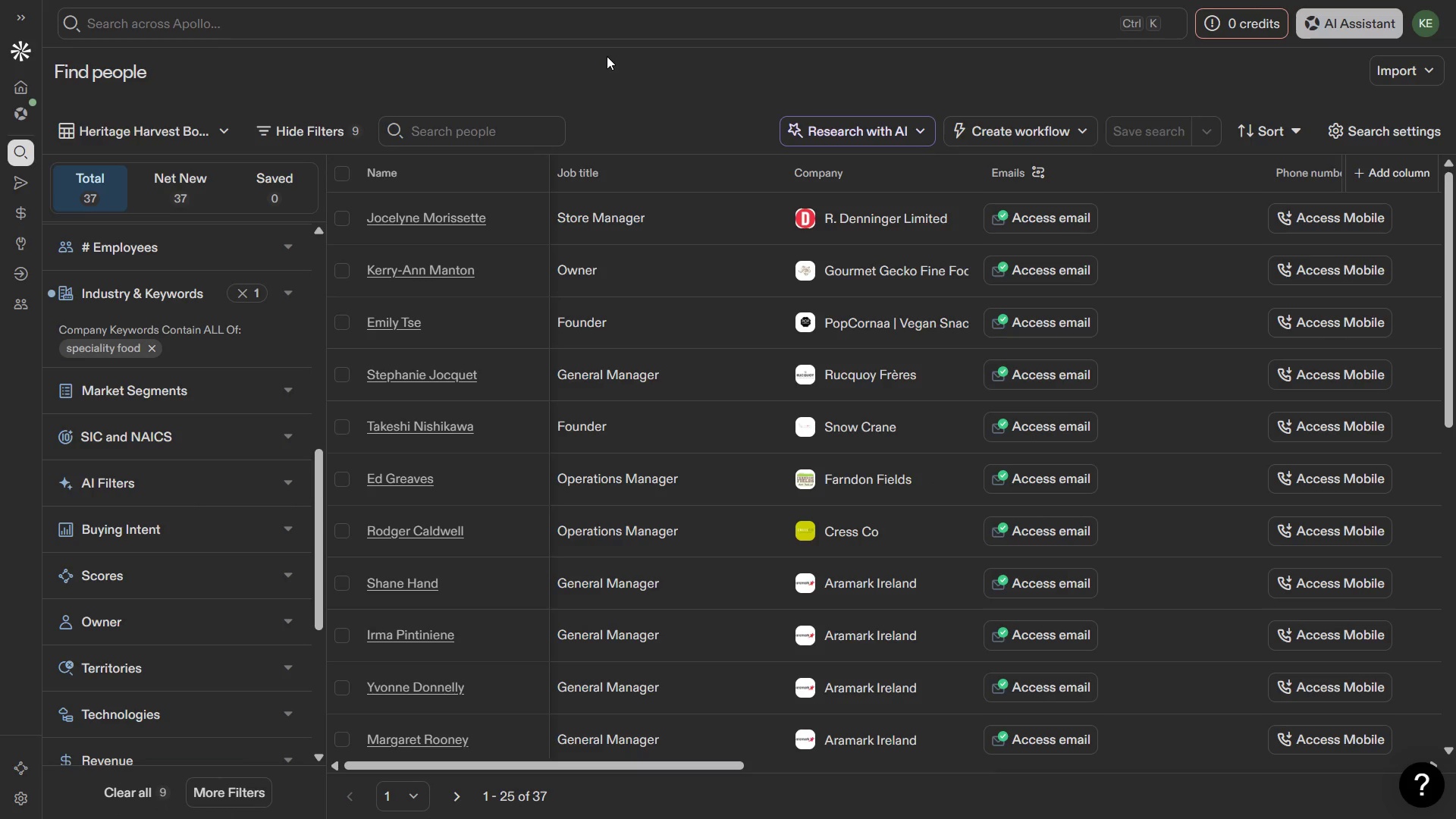 
key(PrintScreen)
 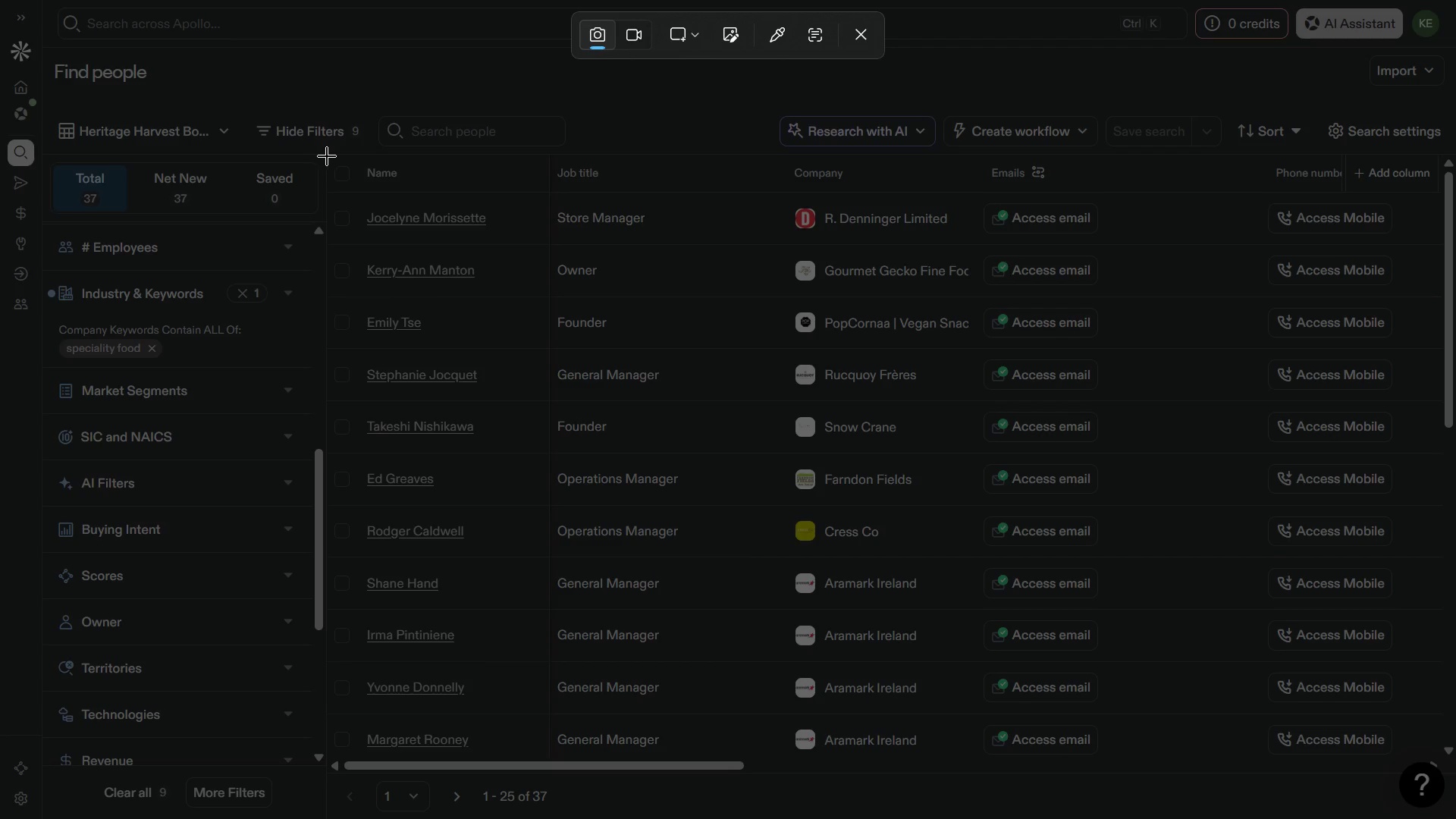 
left_click_drag(start_coordinate=[328, 152], to_coordinate=[1152, 777])
 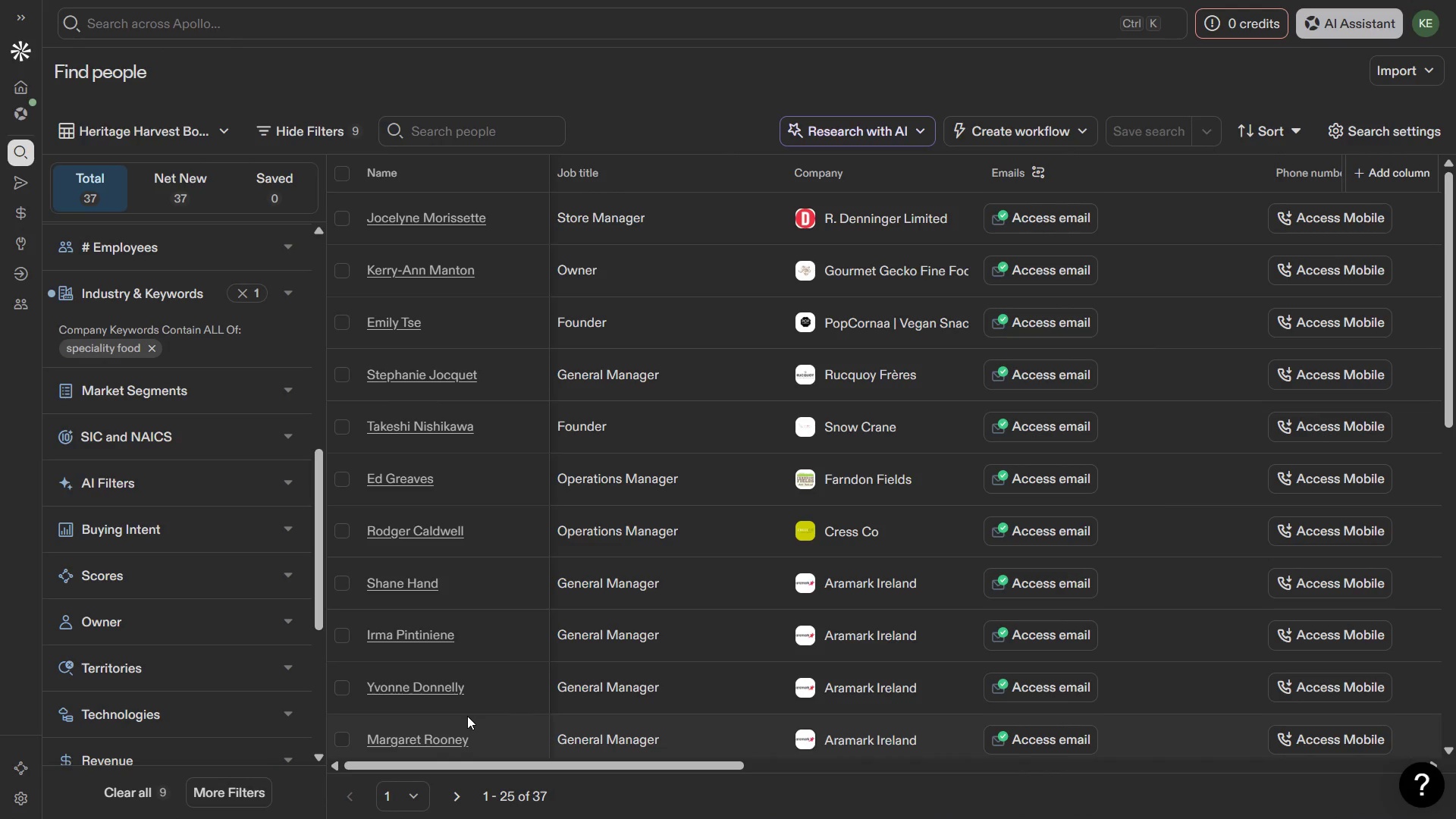 
key(Meta+MetaLeft)
 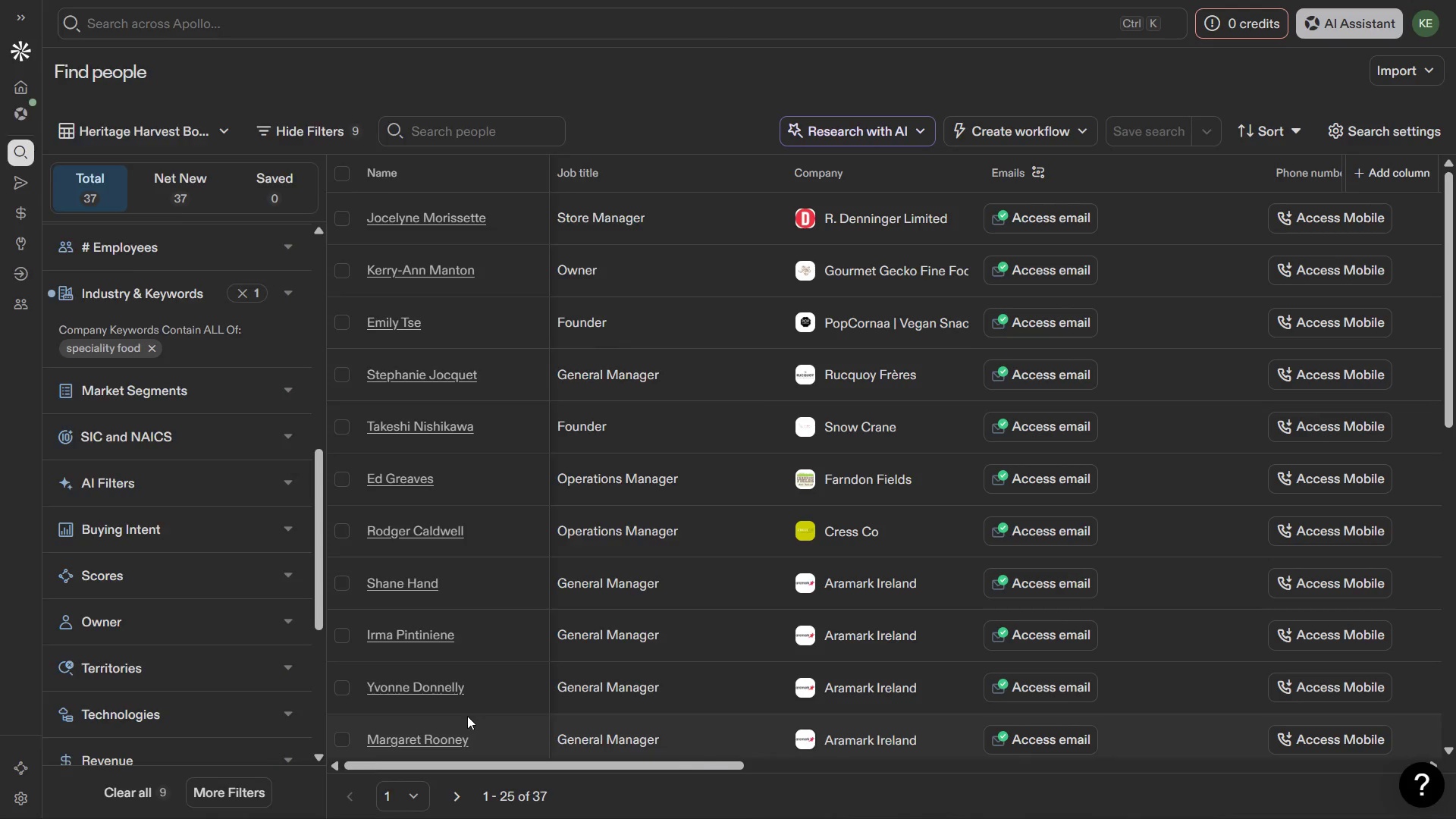 
key(Meta+1)
 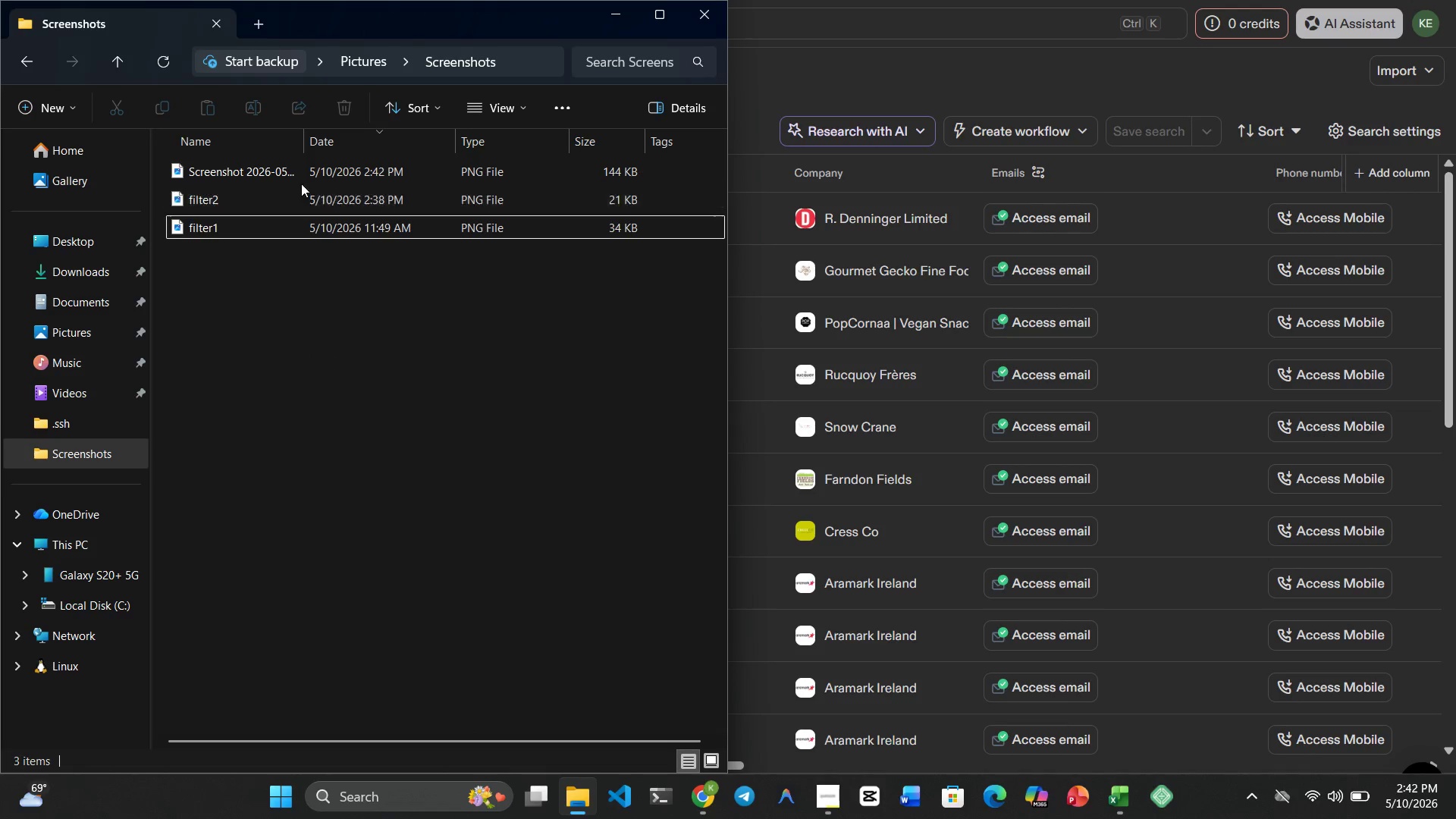 
left_click([296, 172])
 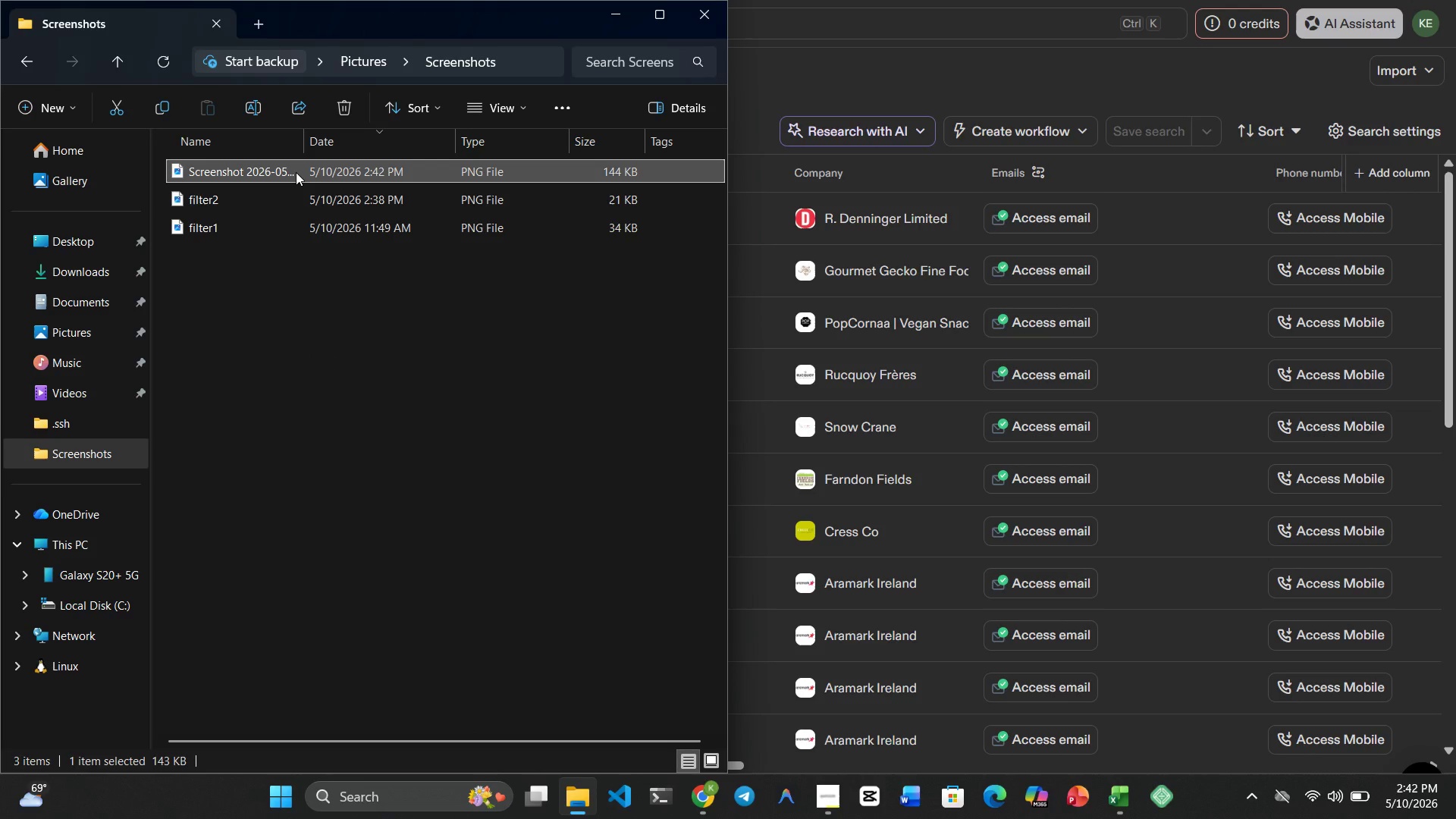 
right_click([296, 172])
 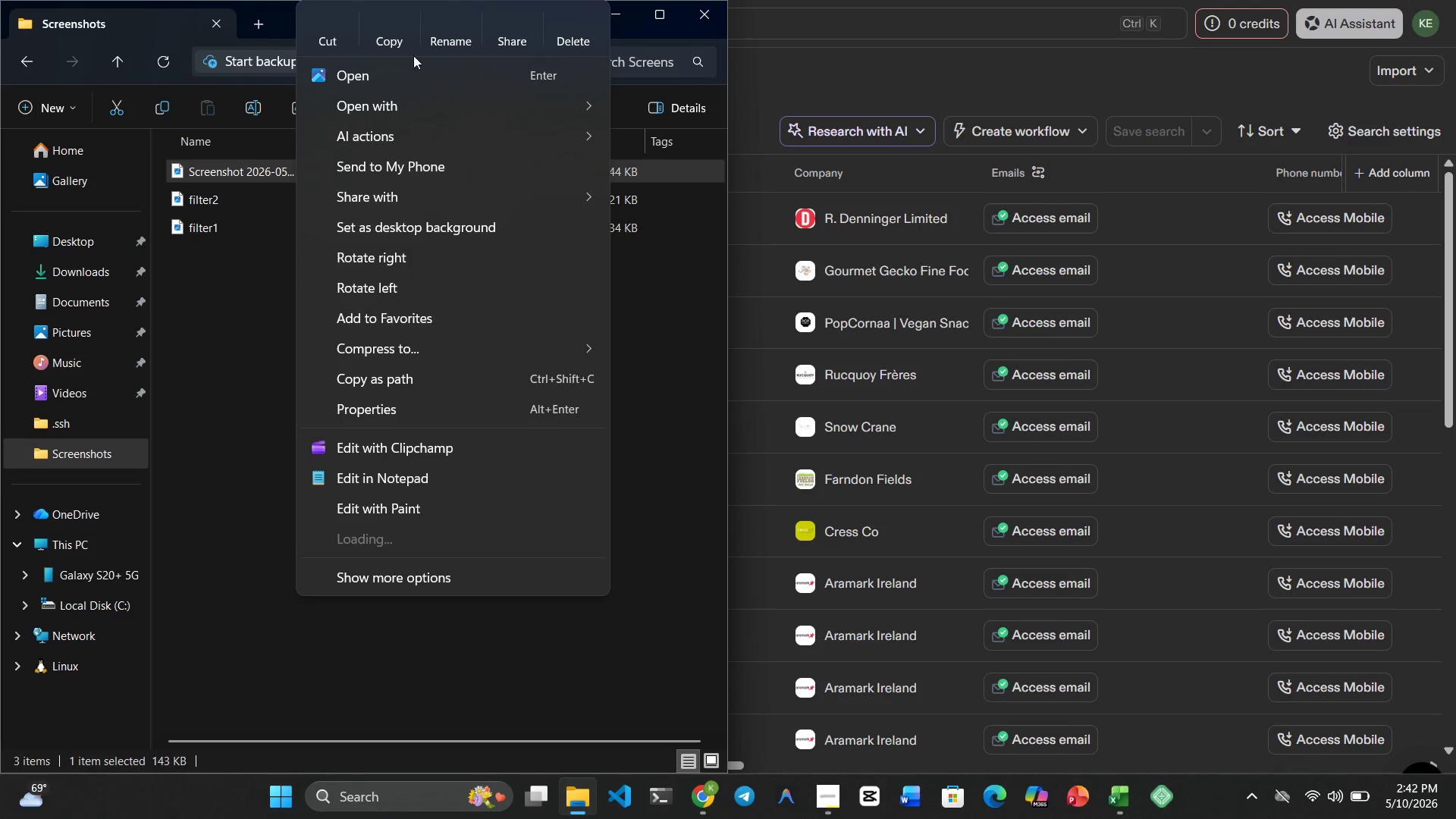 
left_click([443, 36])
 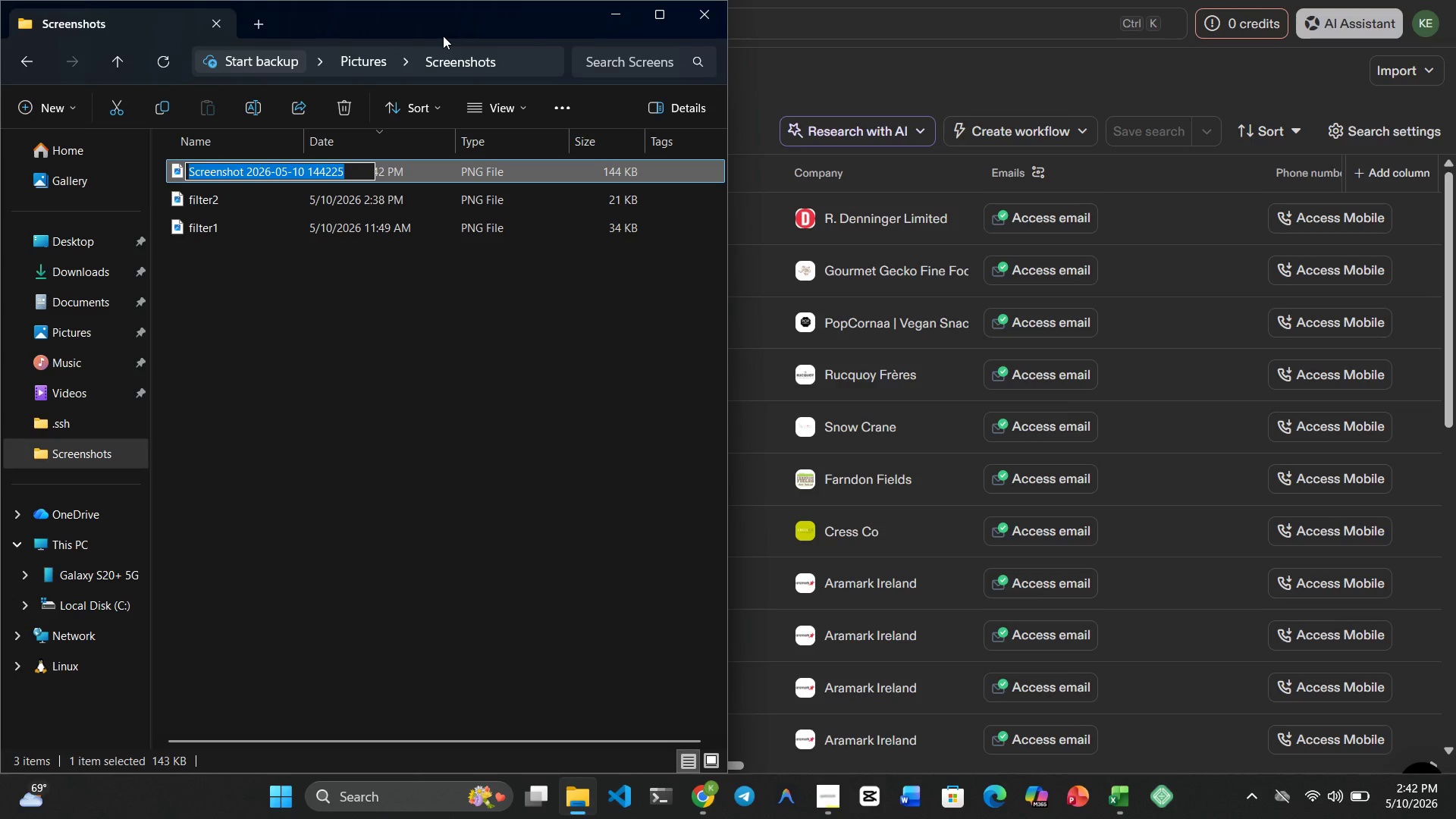 
wait(9.42)
 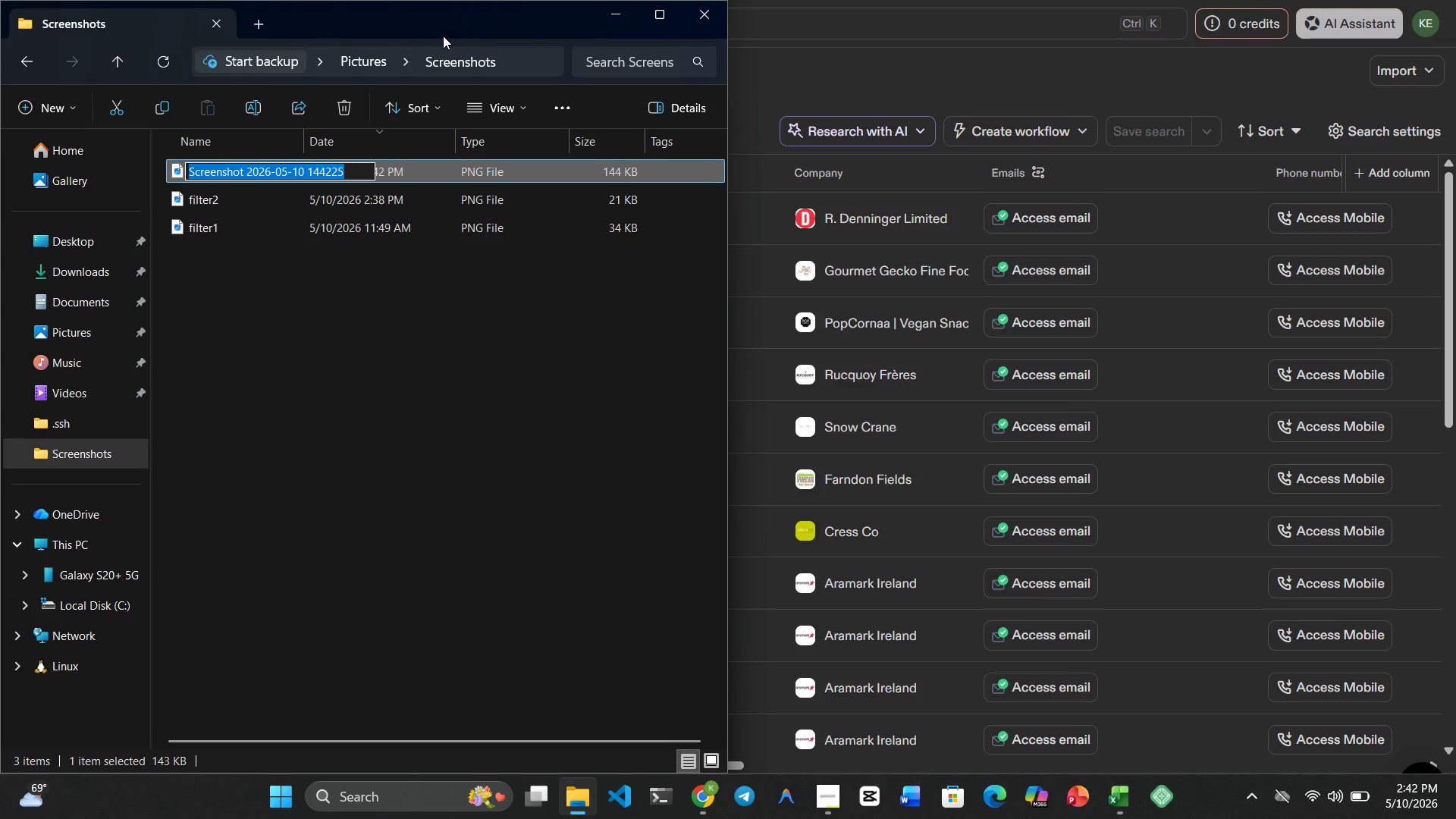 
type(search_resut)
key(Backspace)
type(lt1)
 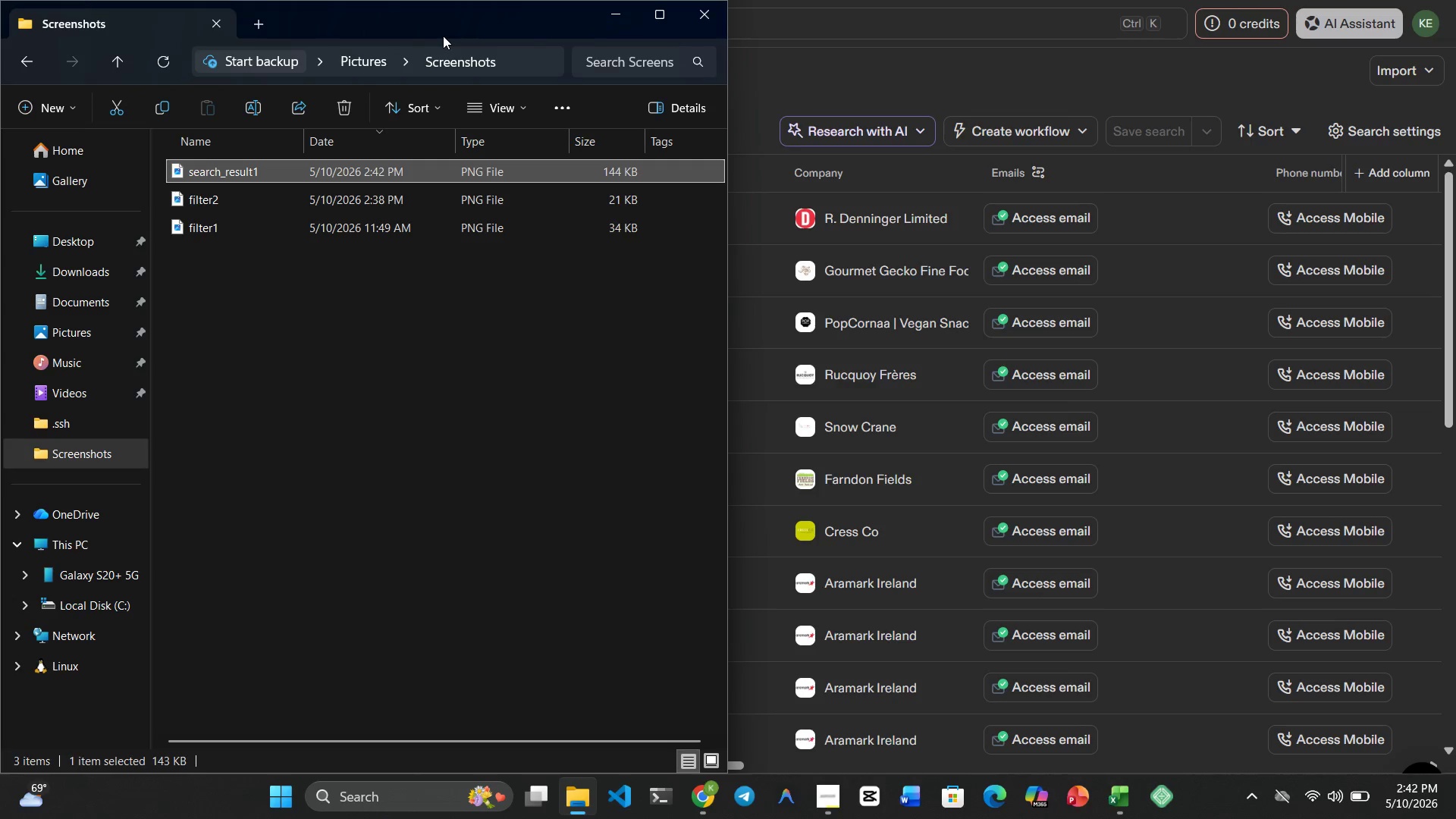 
 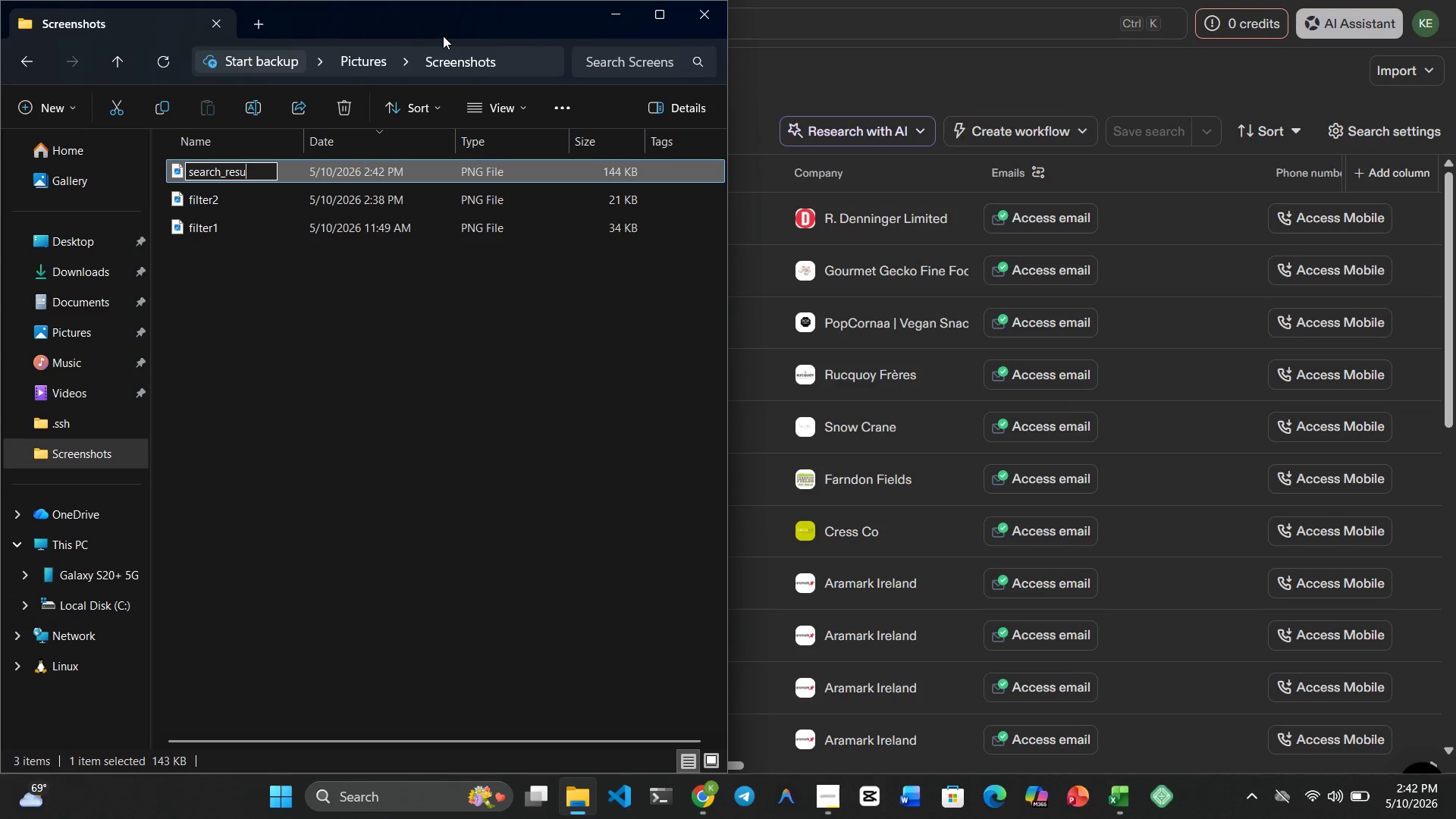 
key(Enter)
 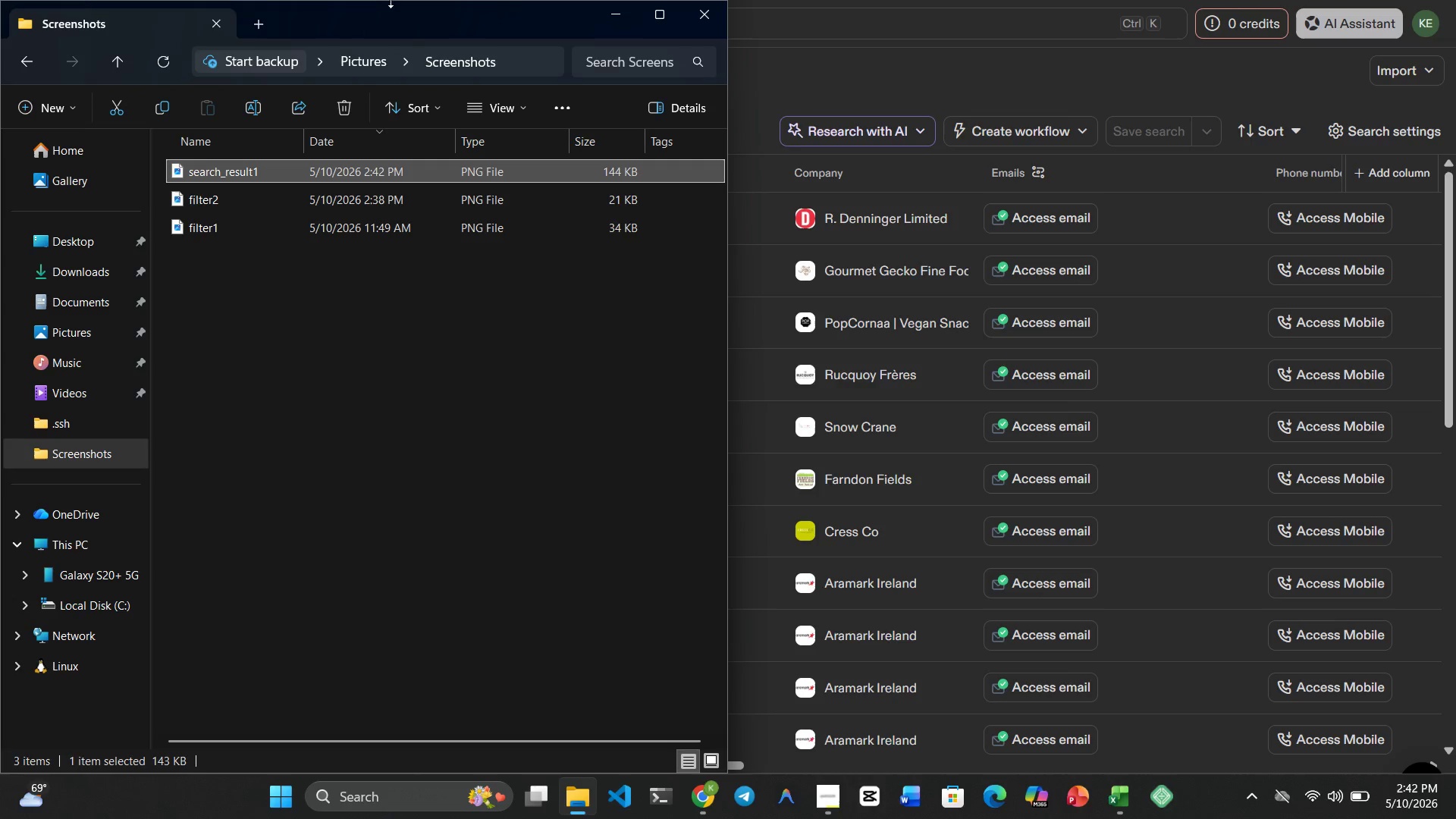 
key(Meta+4)
 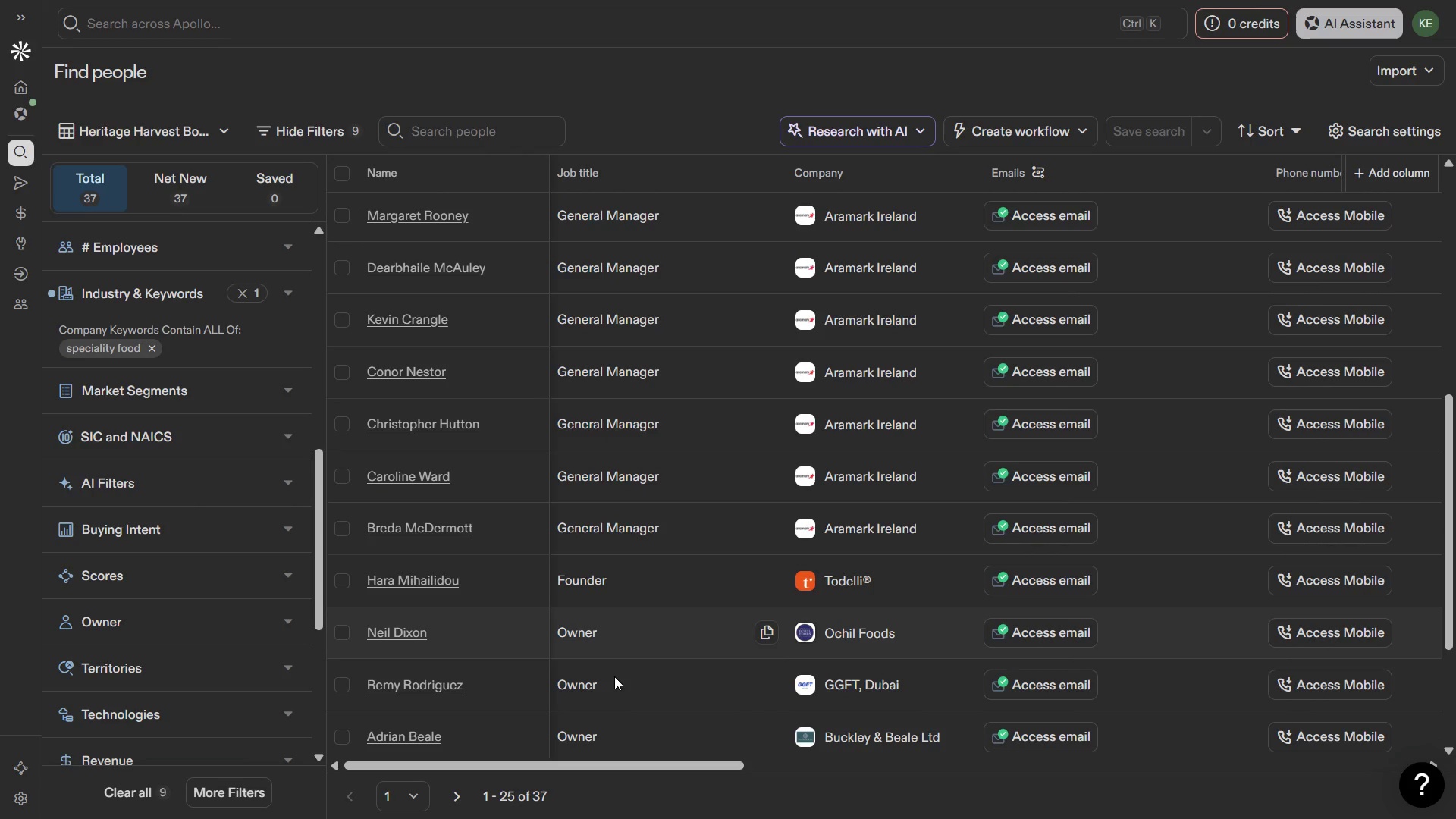 
wait(12.94)
 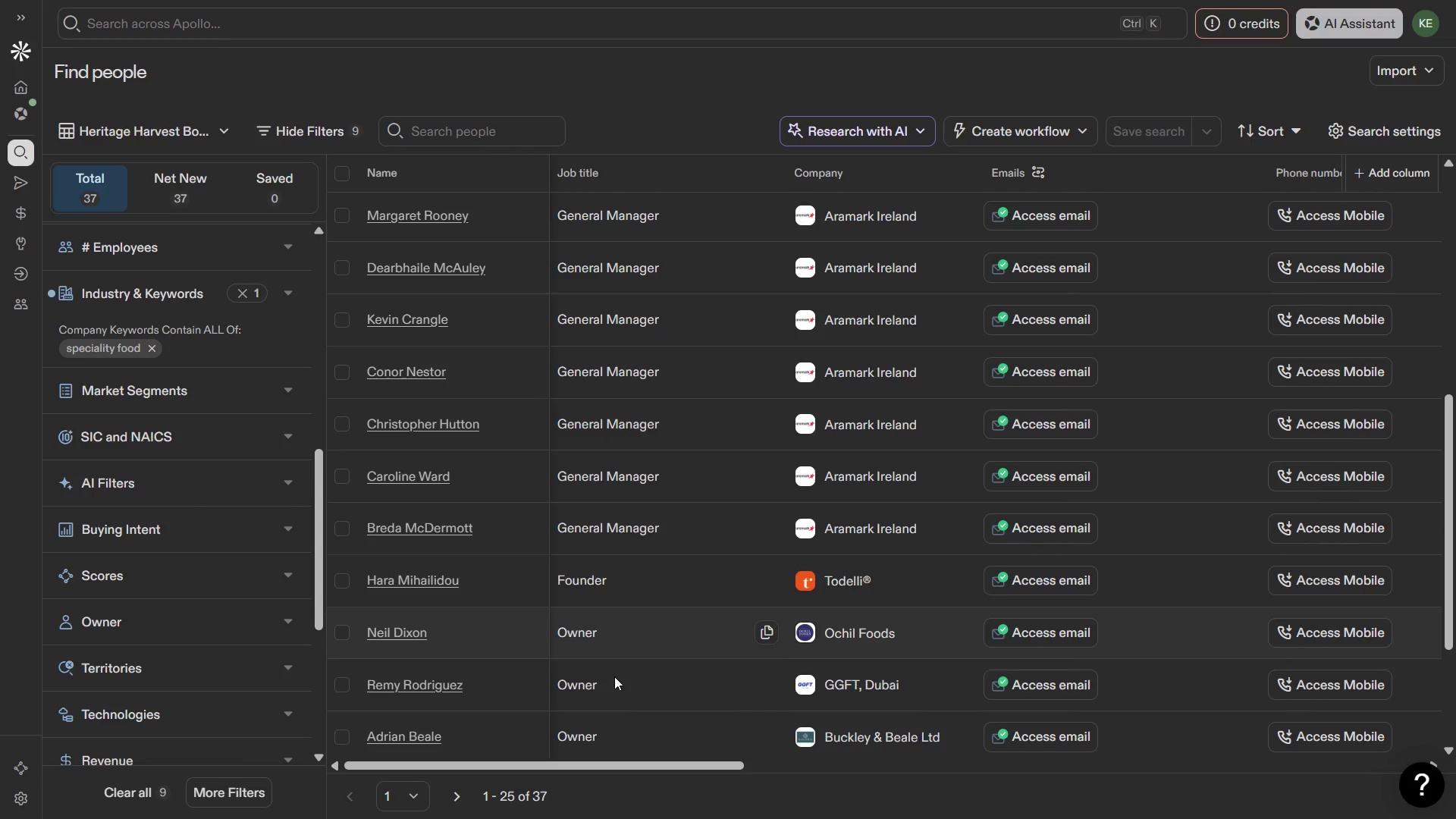 
key(PrintScreen)
 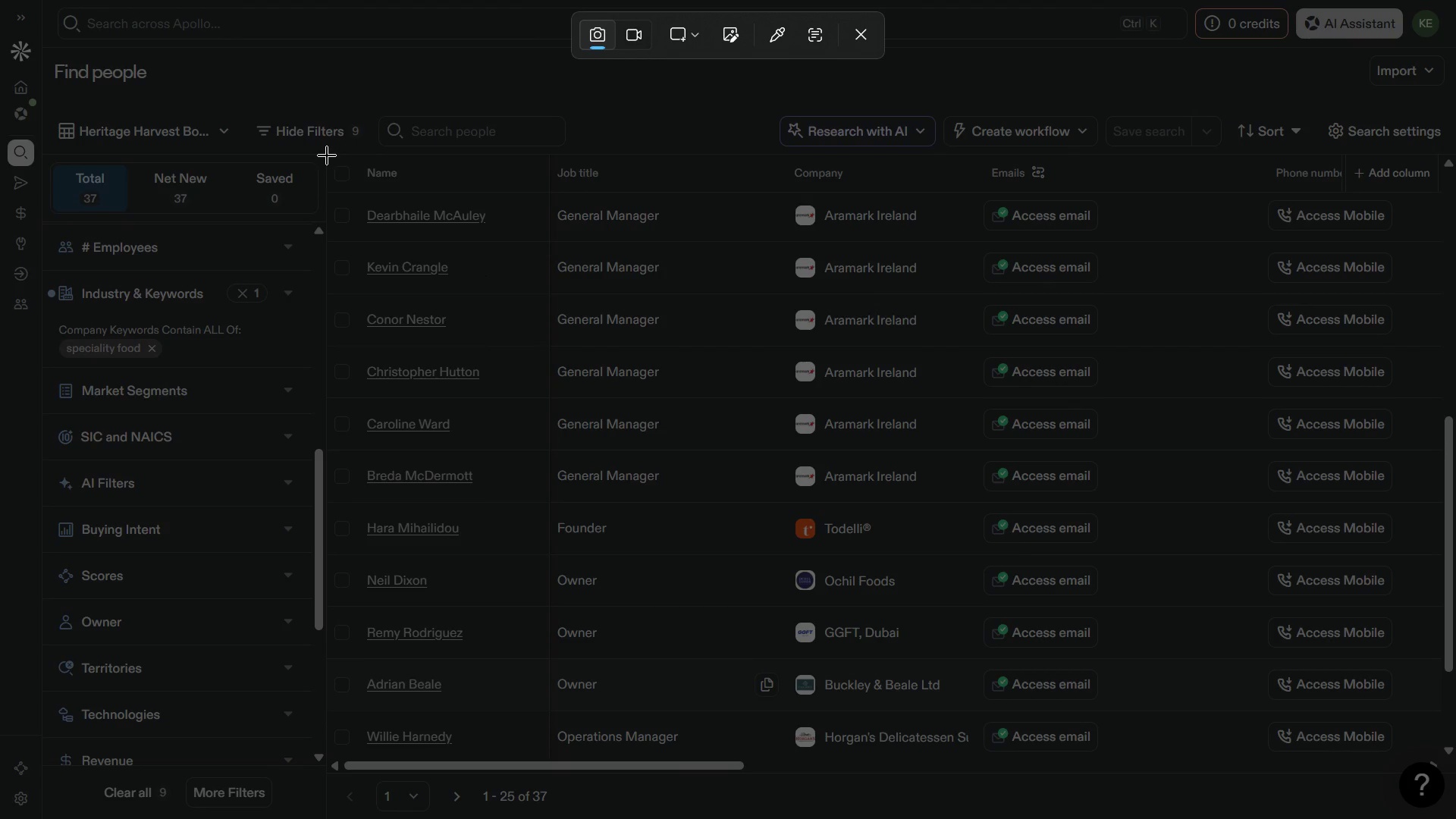 
left_click_drag(start_coordinate=[326, 155], to_coordinate=[1151, 779])
 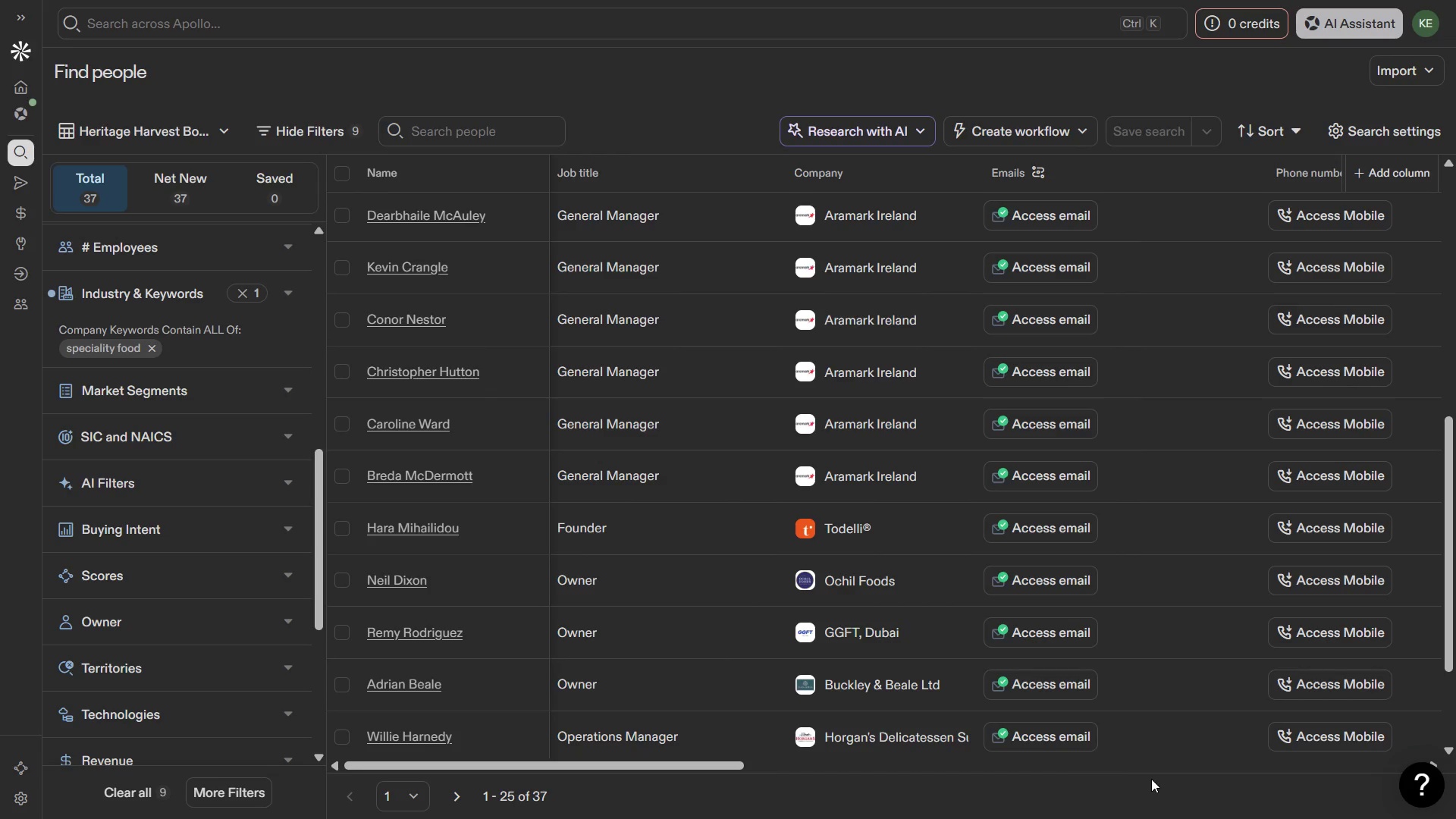 
key(Meta+MetaLeft)
 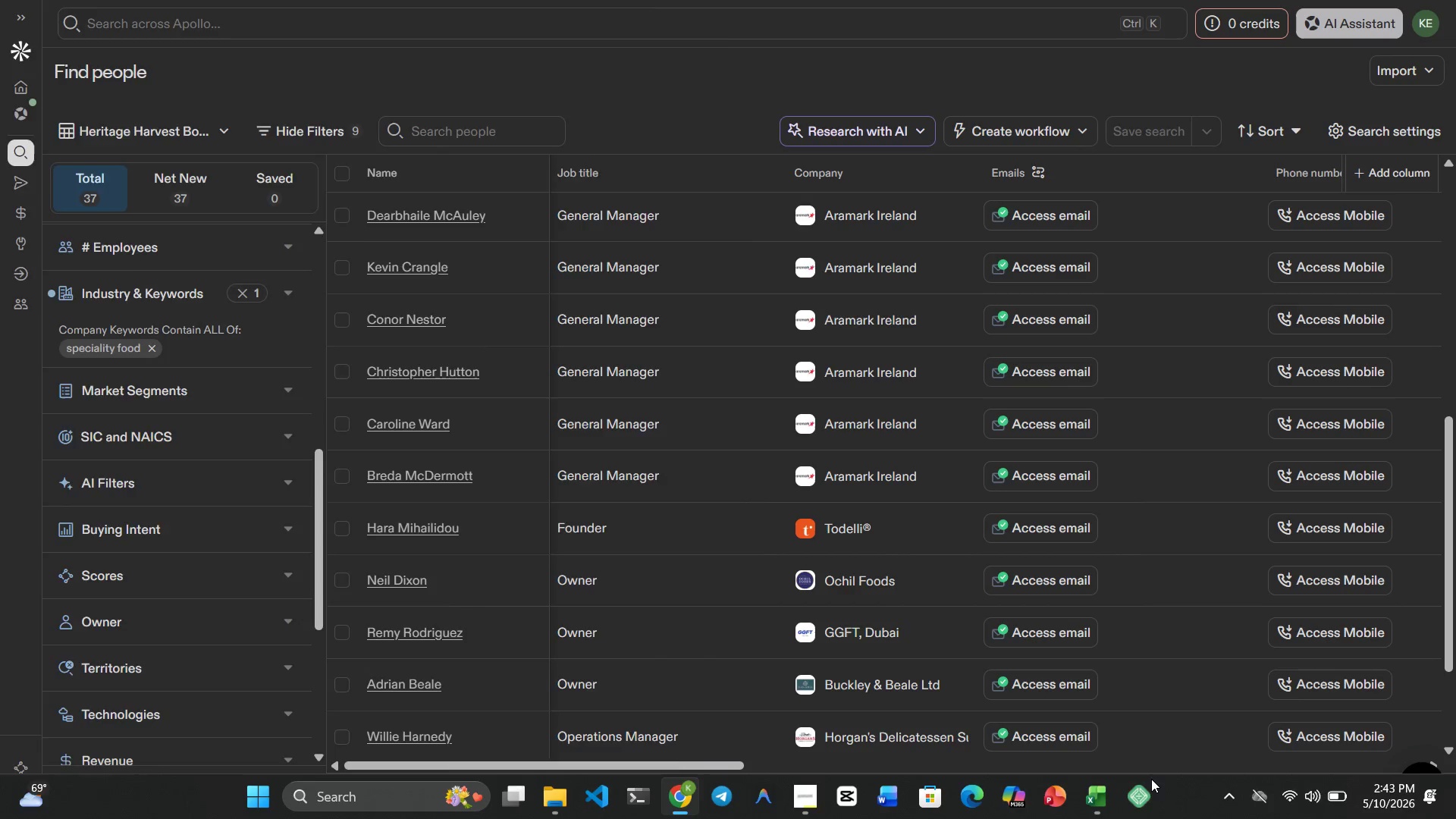 
key(1)
 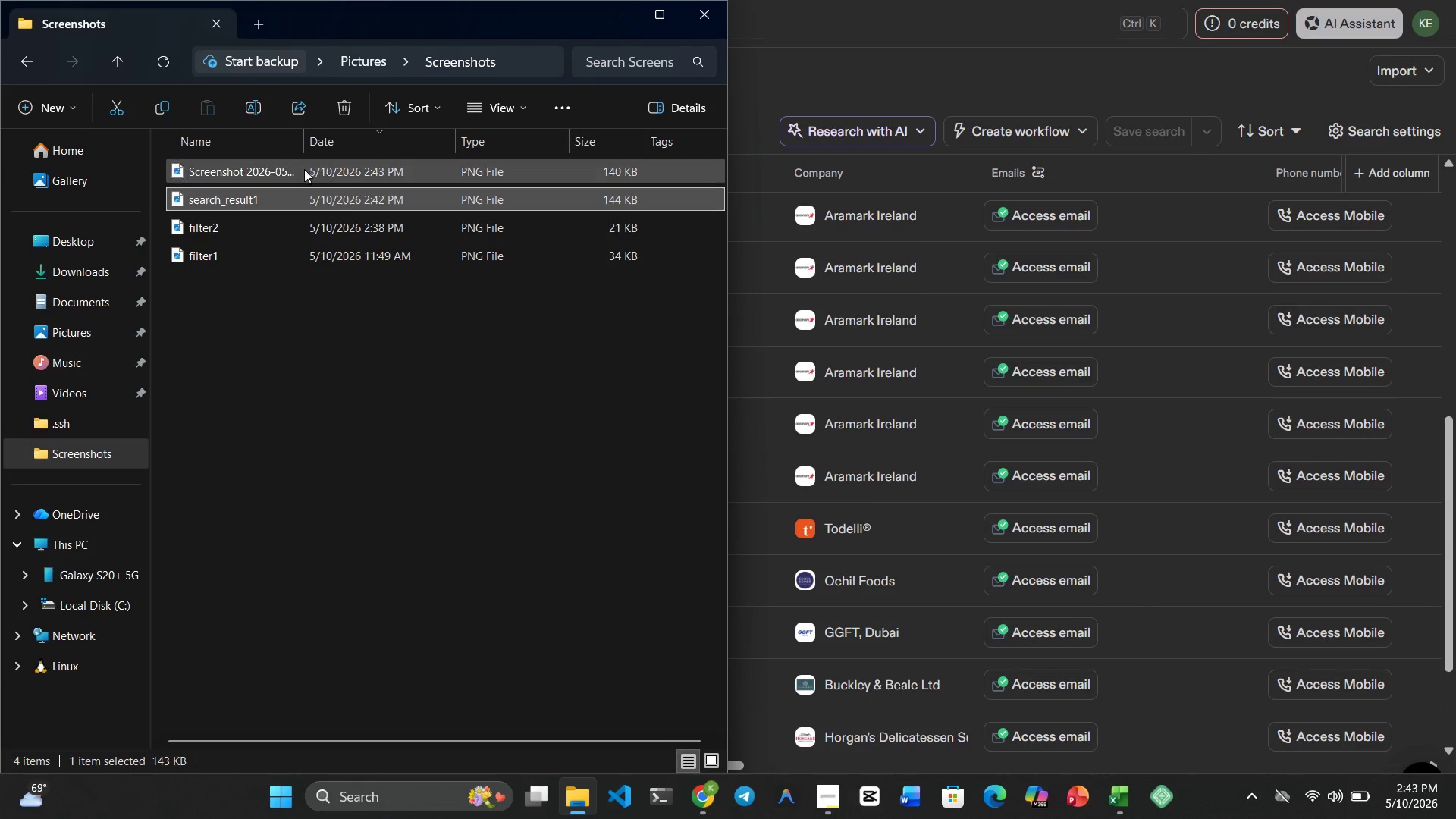 
left_click([298, 162])
 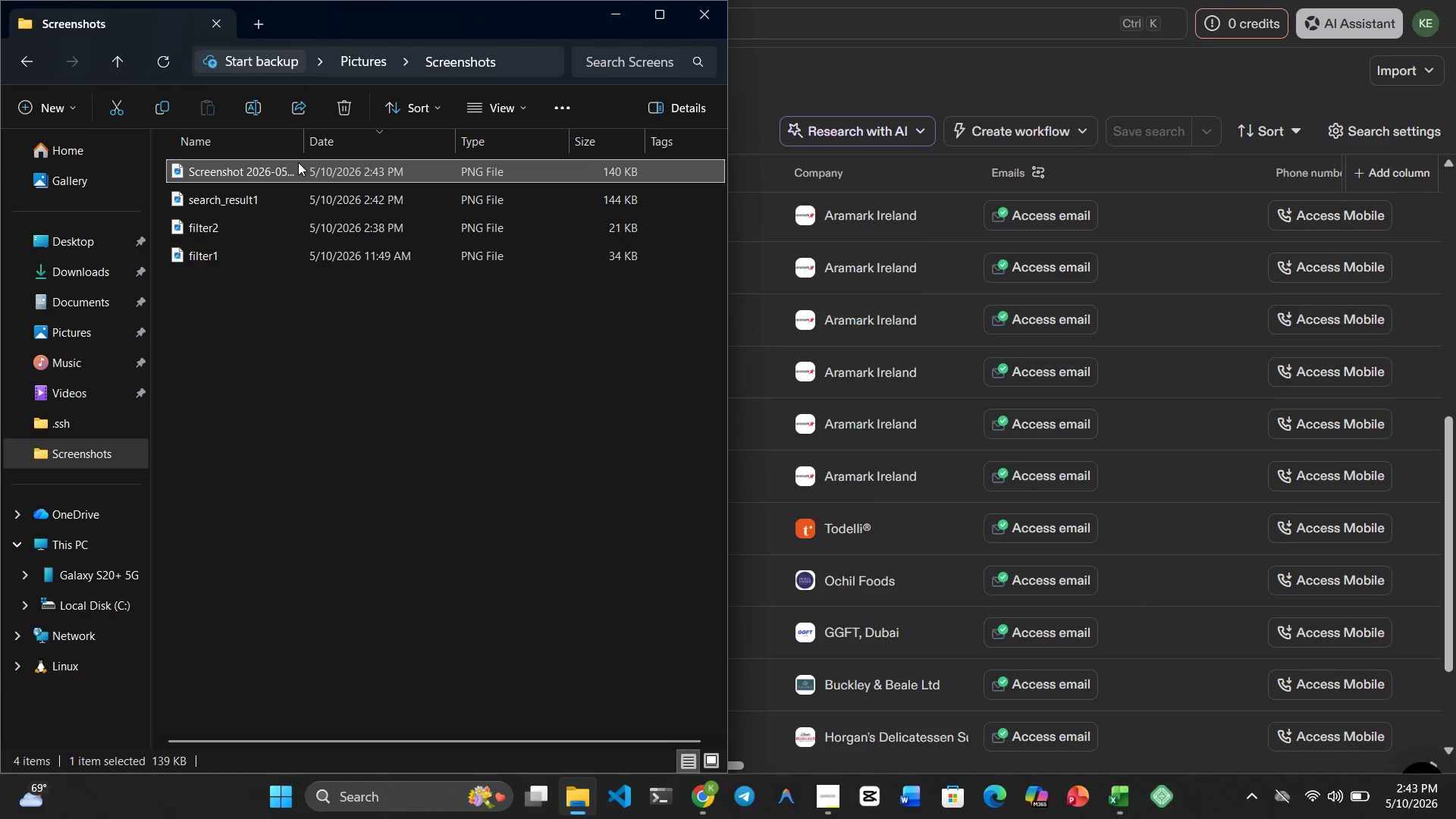 
right_click([298, 162])
 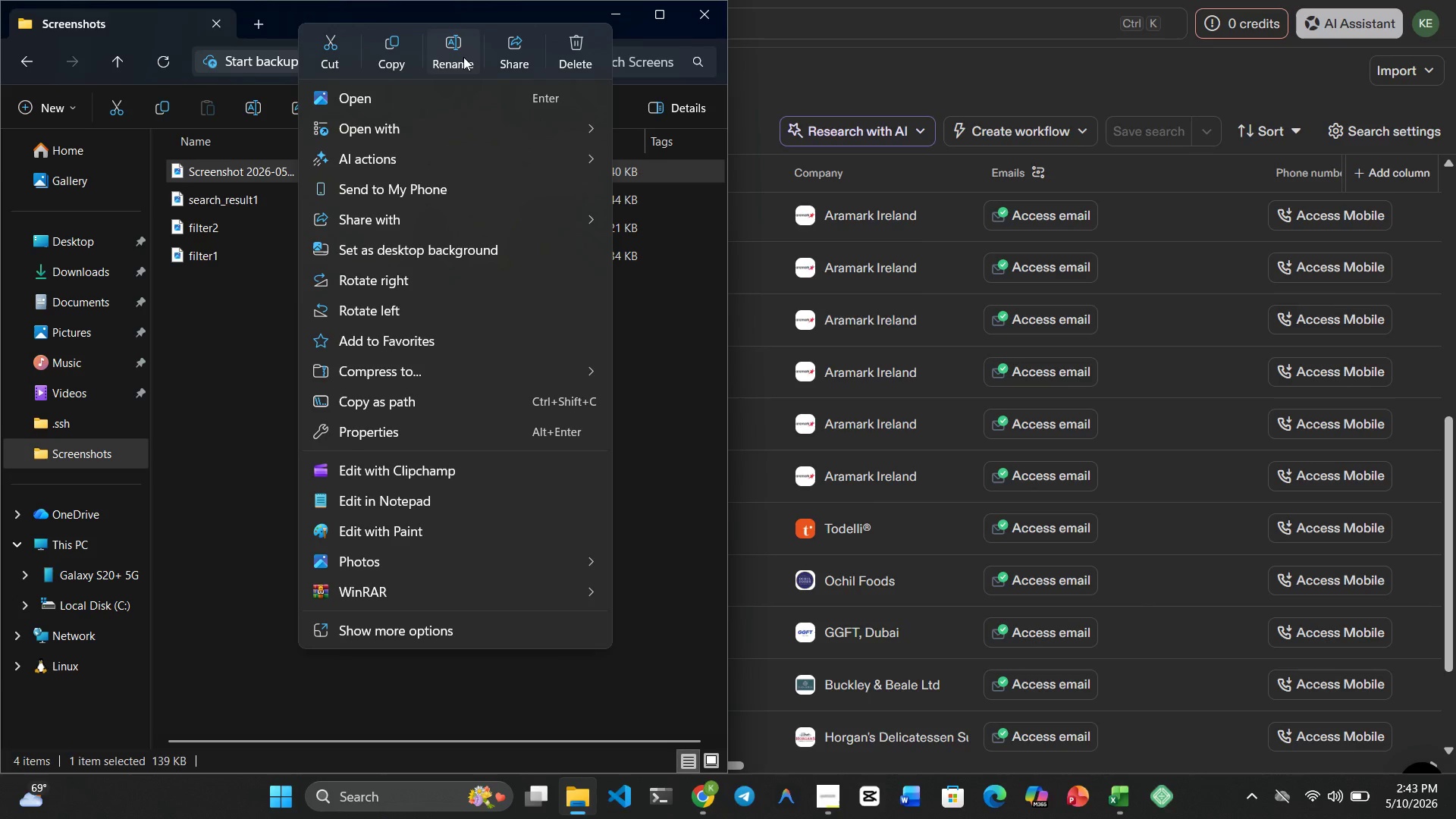 
left_click([453, 60])
 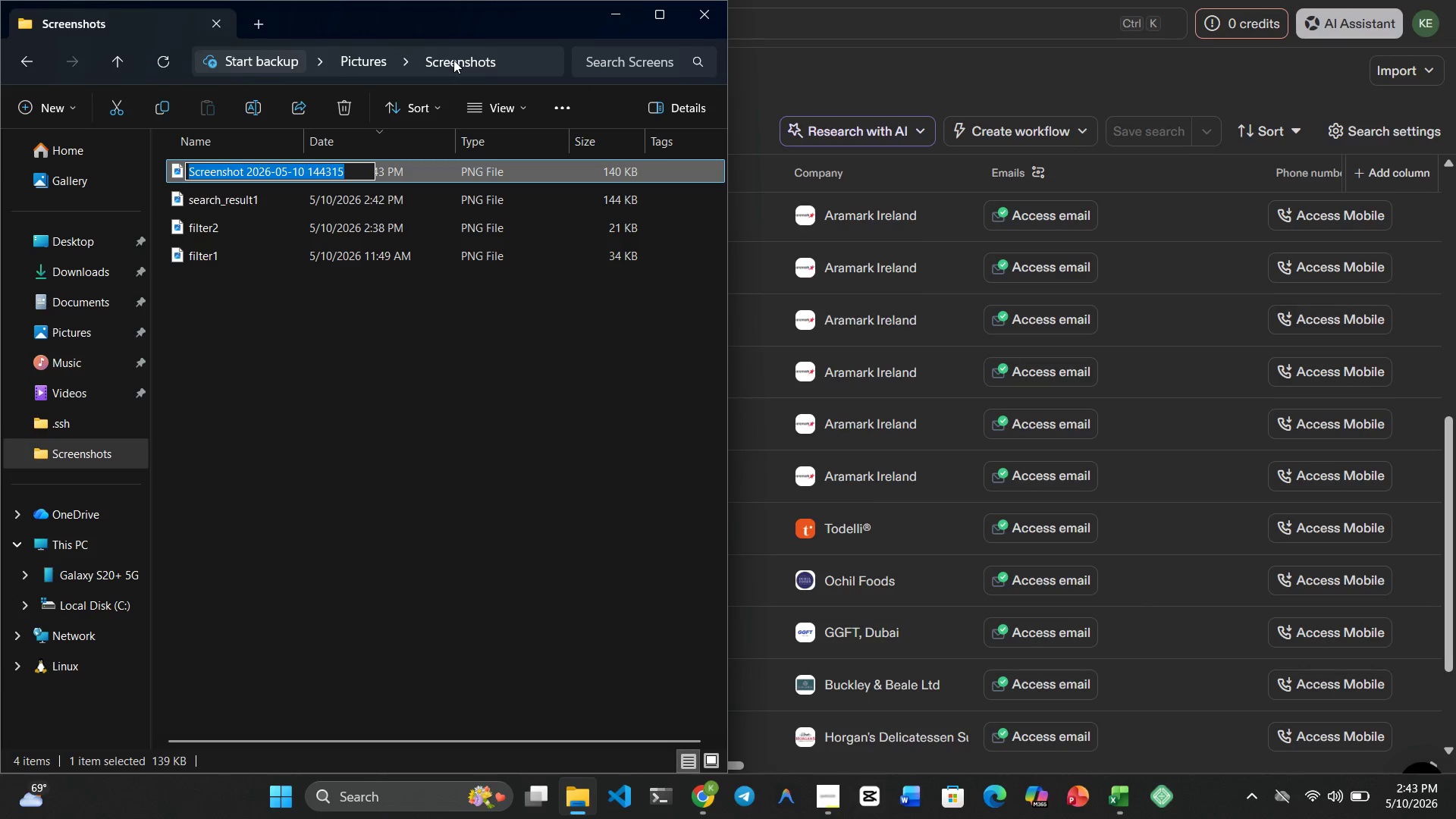 
type(search-result2)
 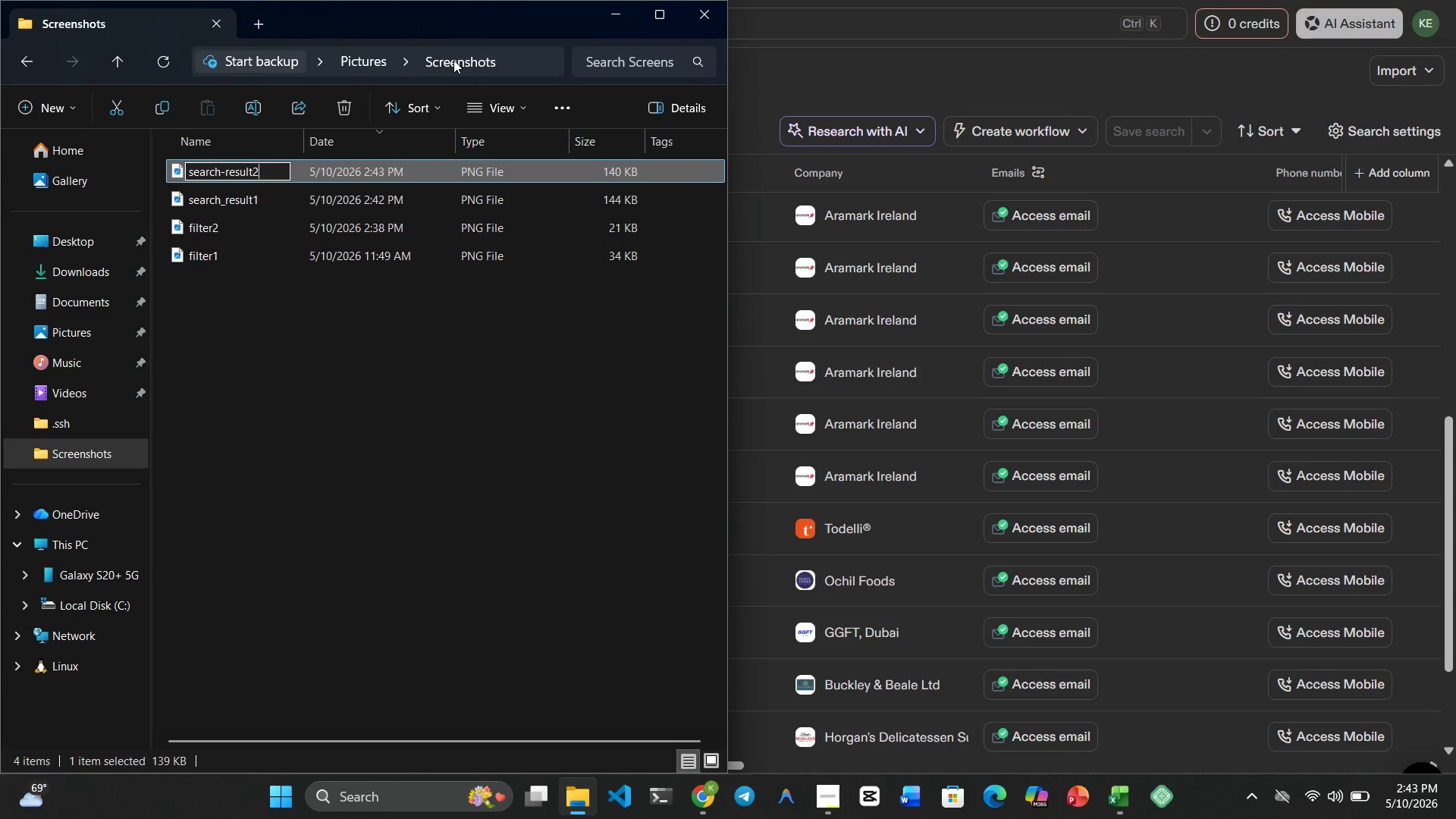 
key(Enter)
 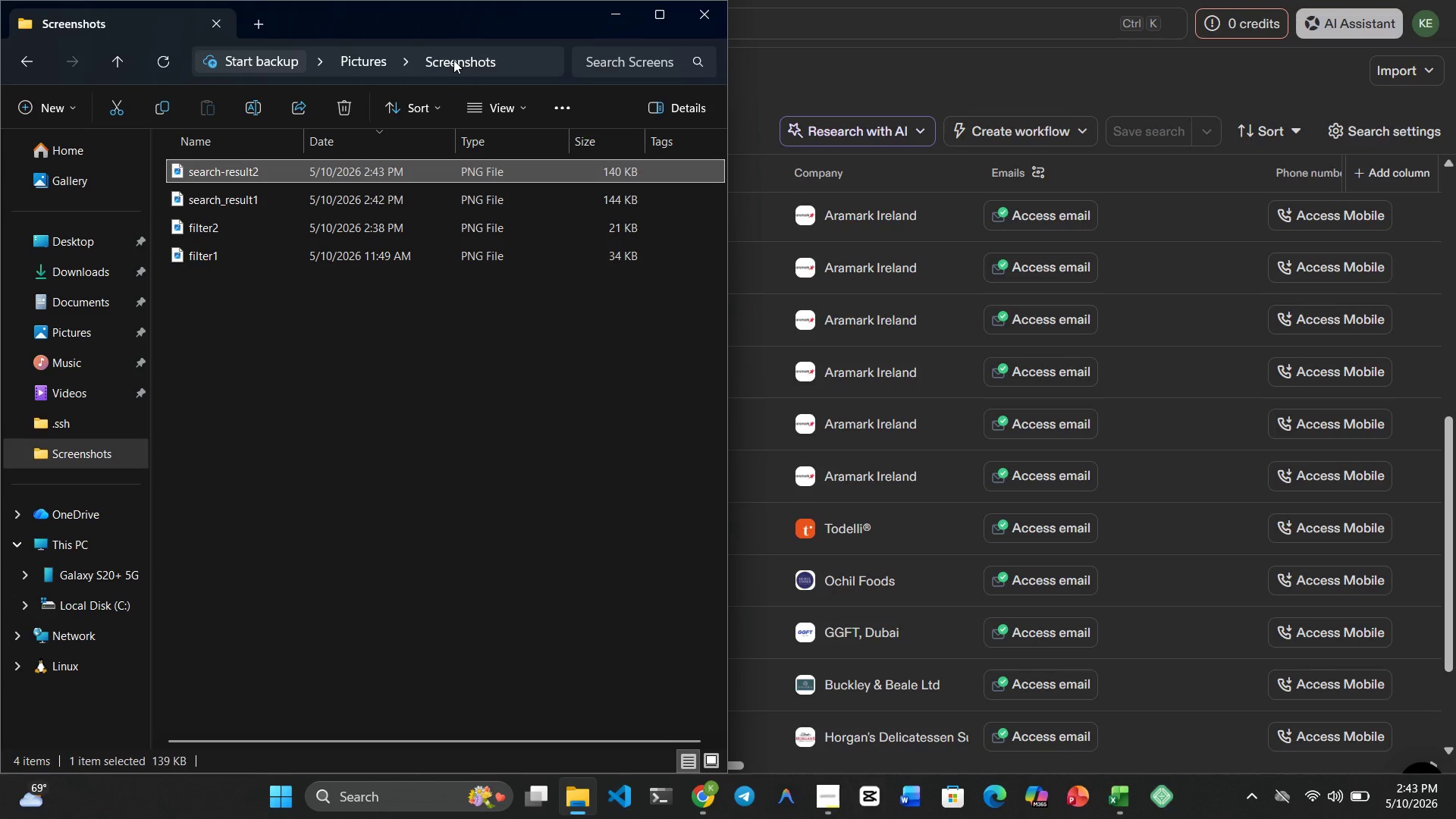 
wait(11.58)
 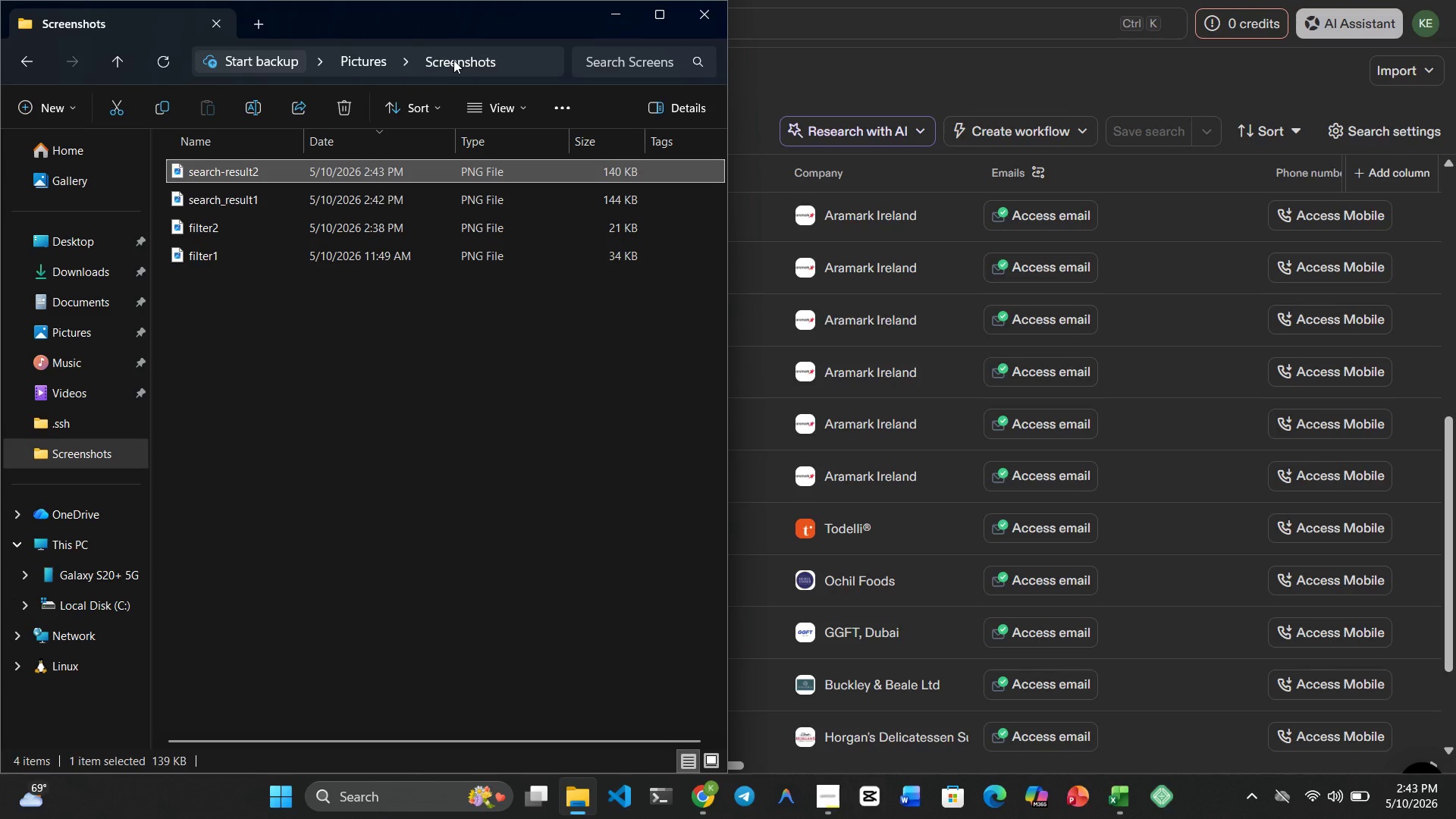 
key(Meta+MetaLeft)
 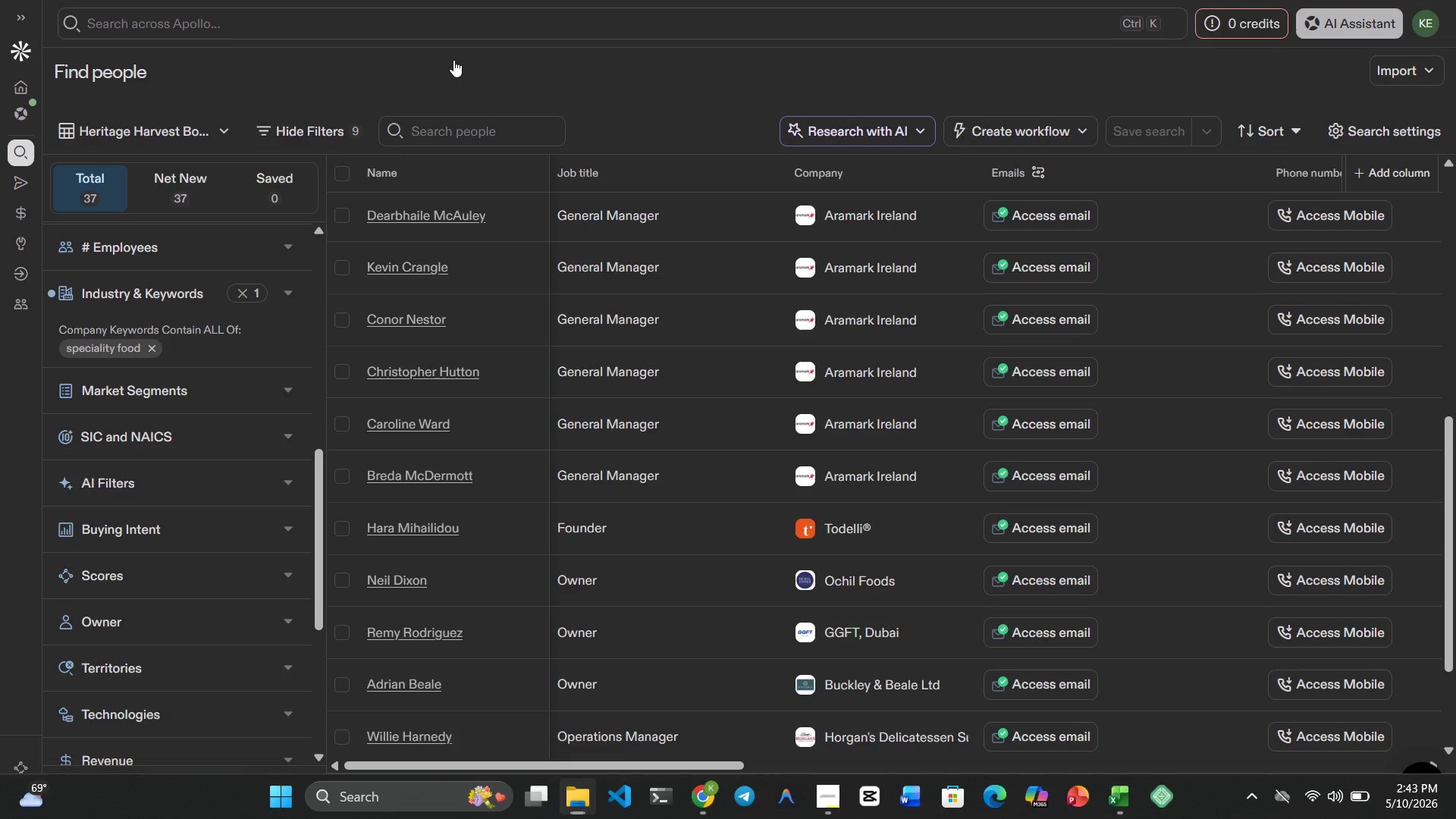 
key(Meta+4)
 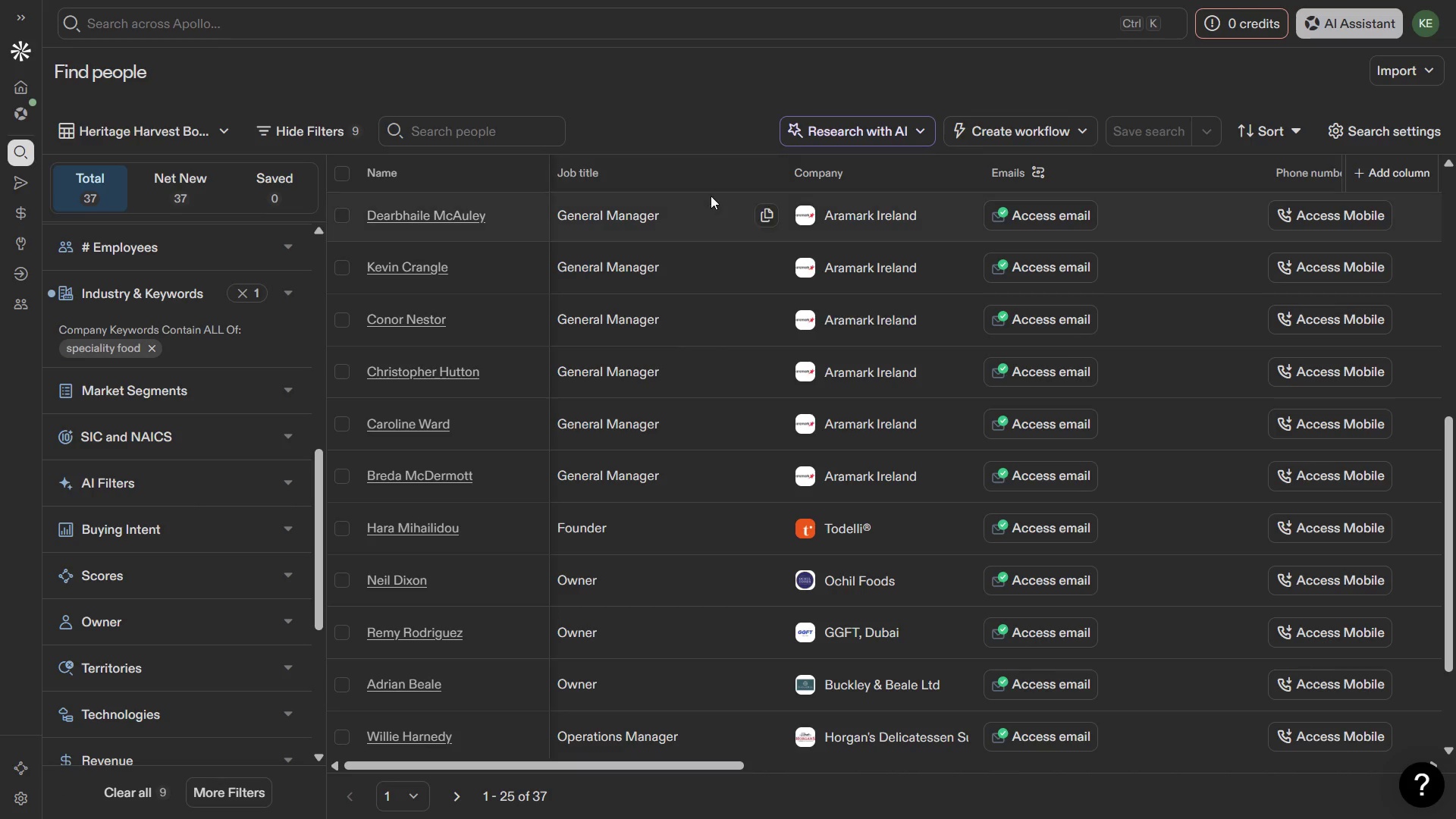 
mouse_move([760, 480])
 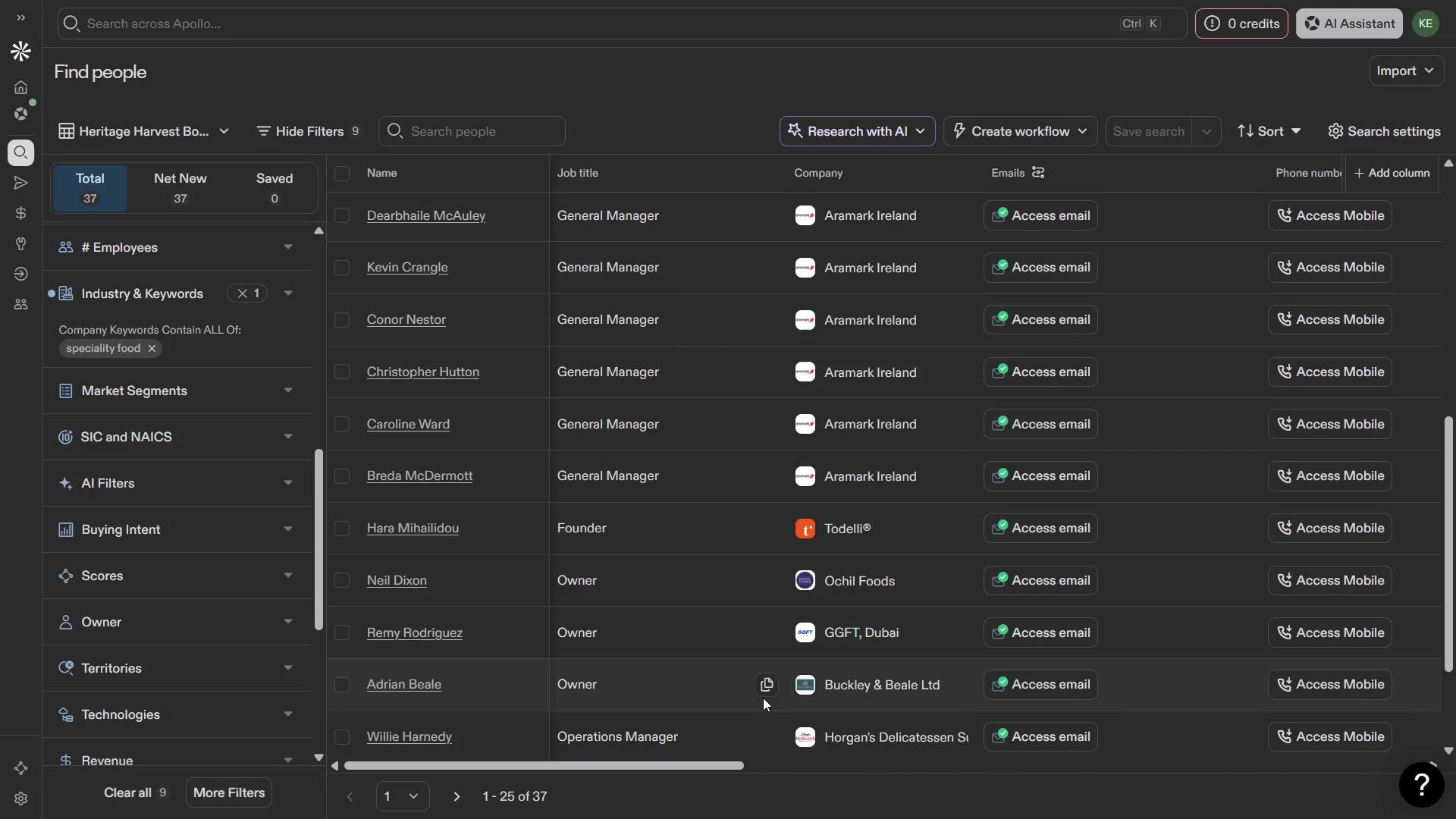 
mouse_move([719, 724])
 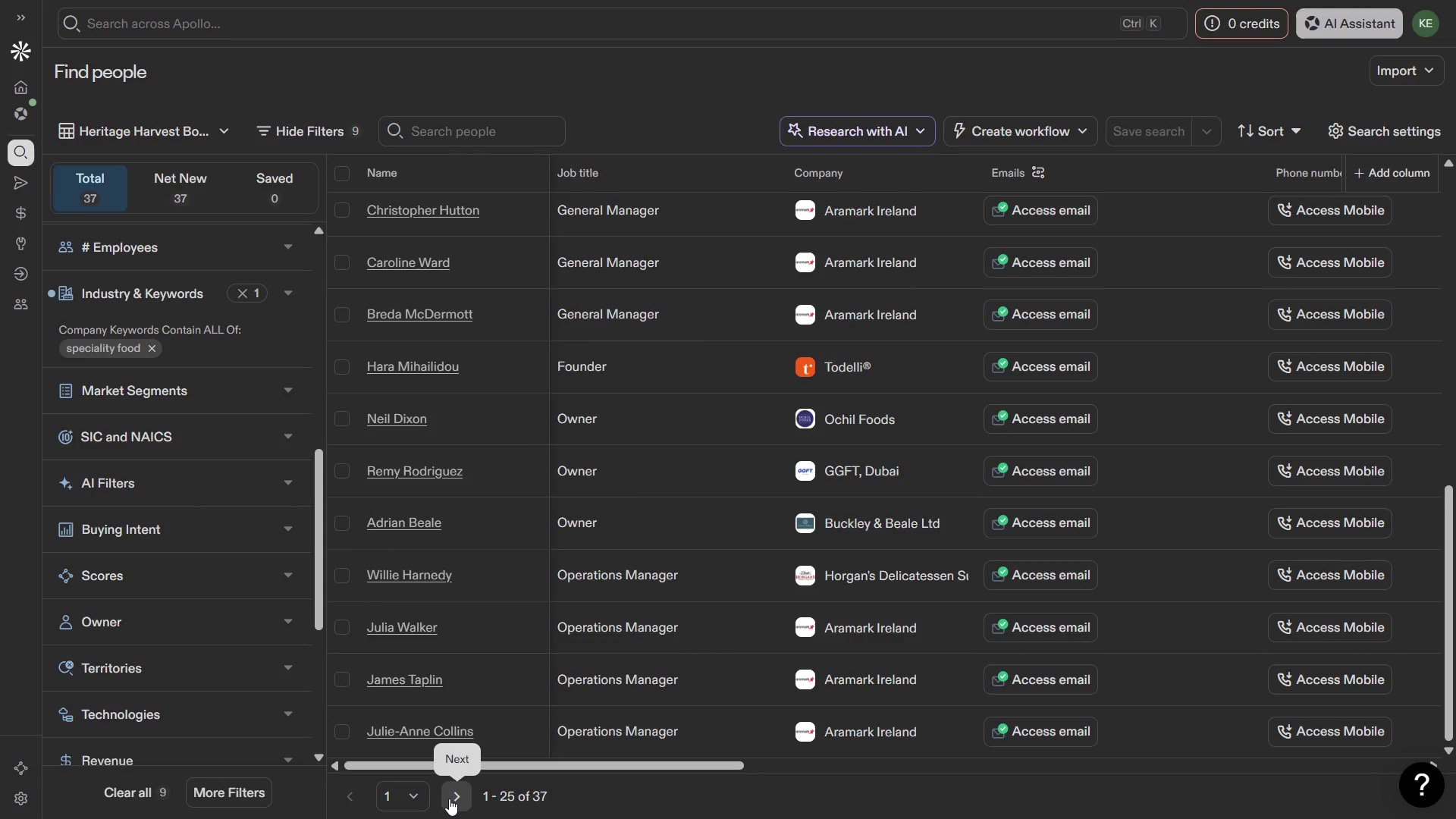 
left_click([449, 799])
 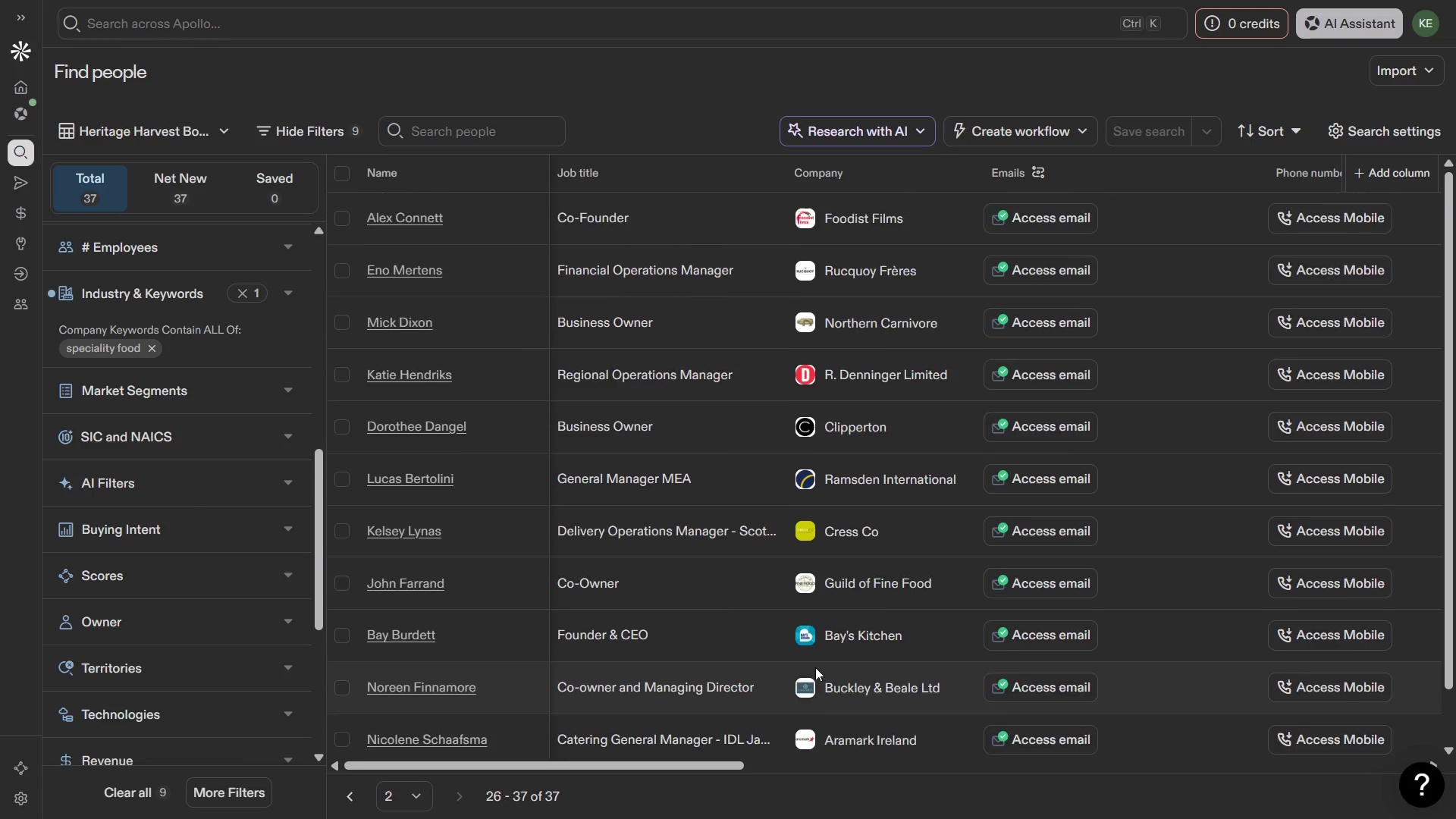 
wait(19.92)
 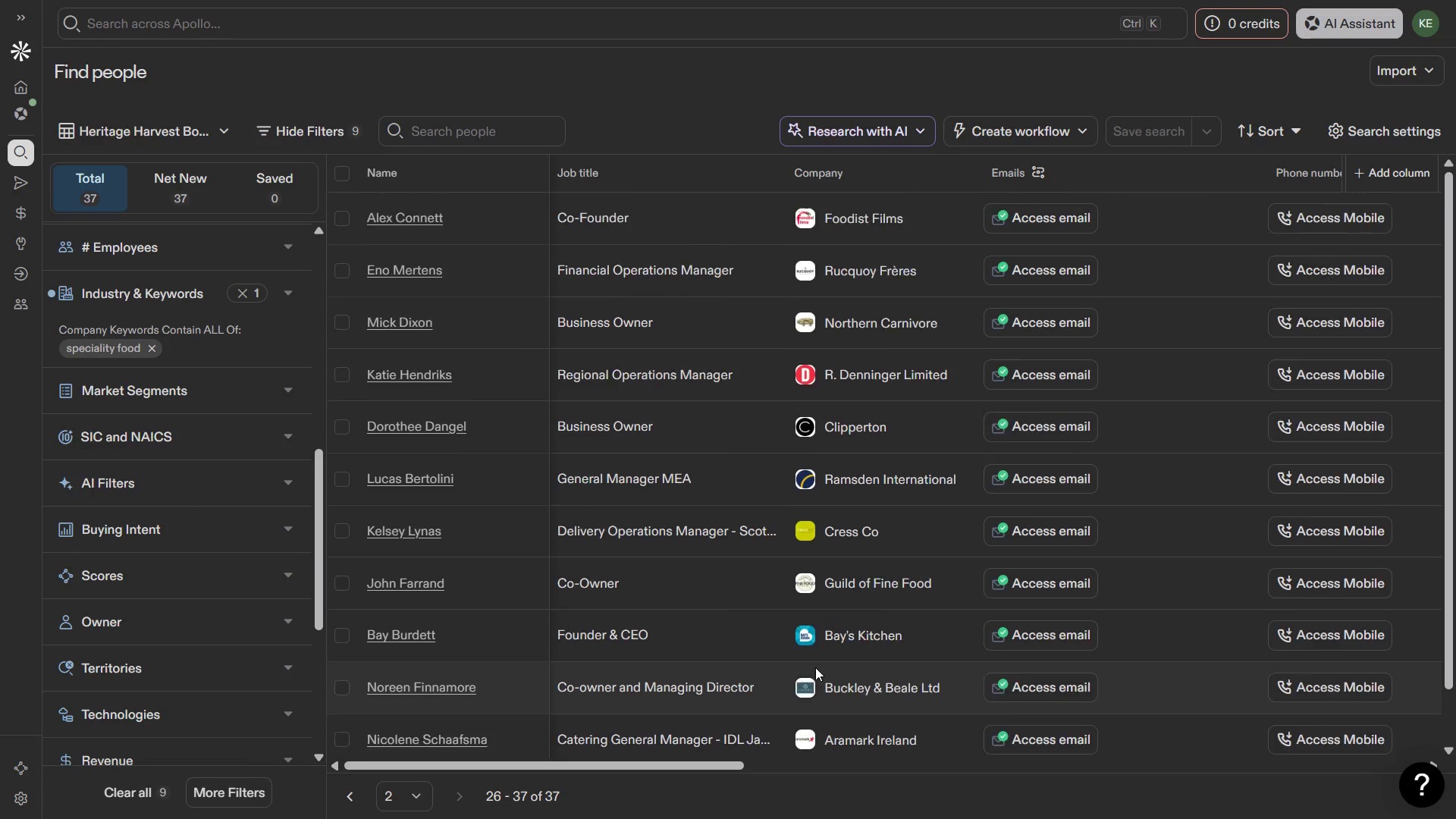 
key(PrintScreen)
 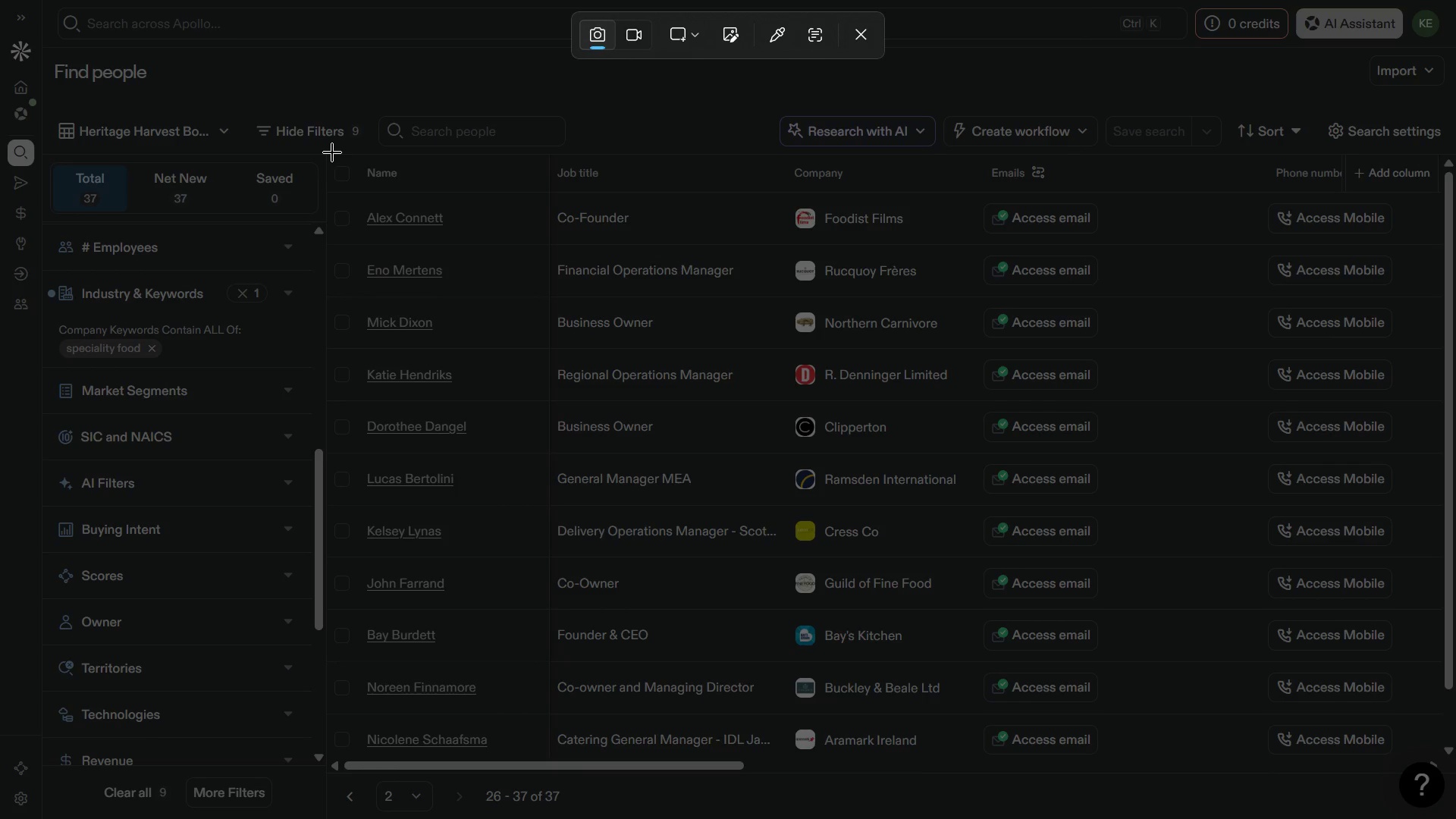 
left_click_drag(start_coordinate=[322, 152], to_coordinate=[1166, 781])
 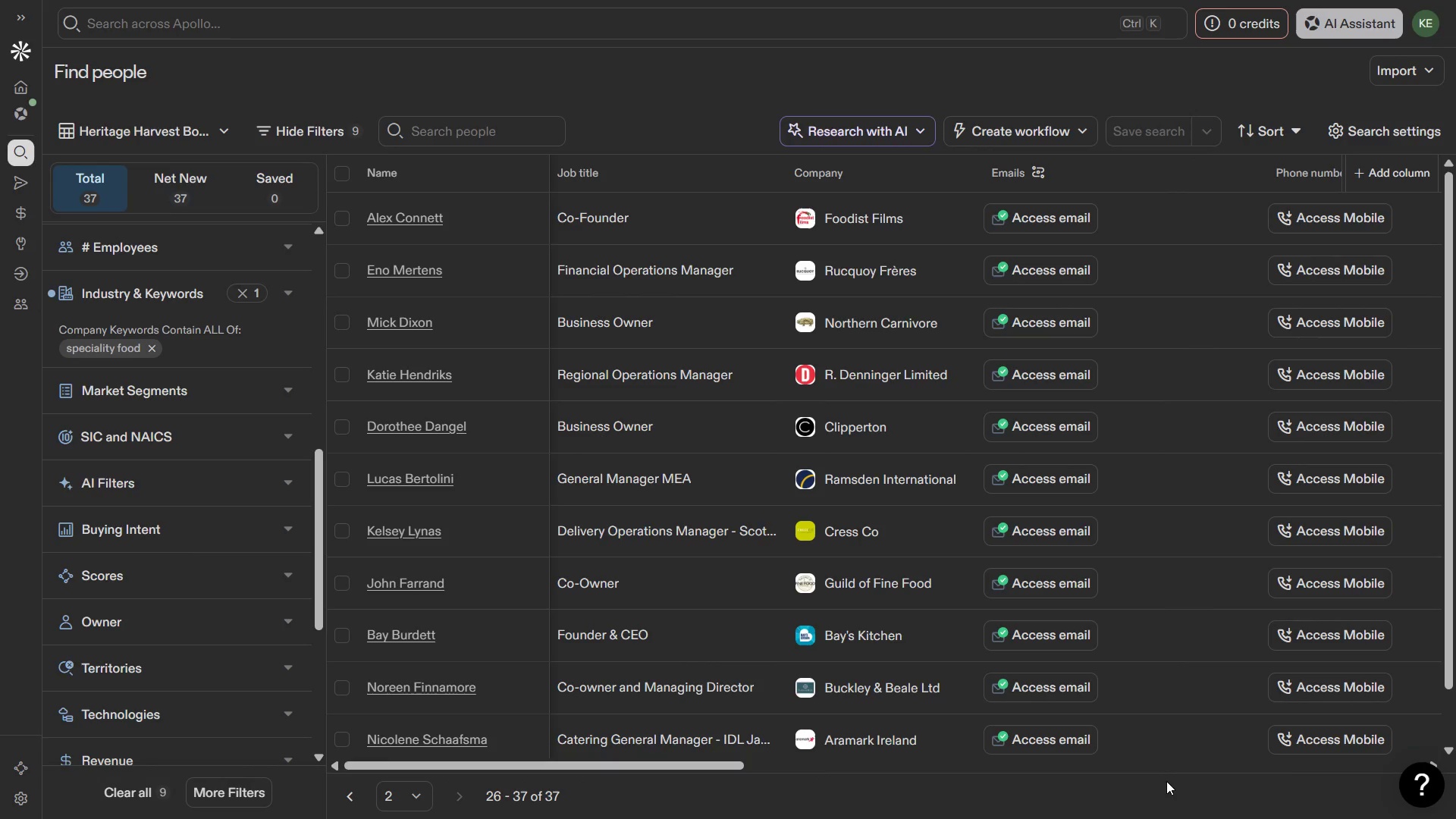 
key(Meta+3)
 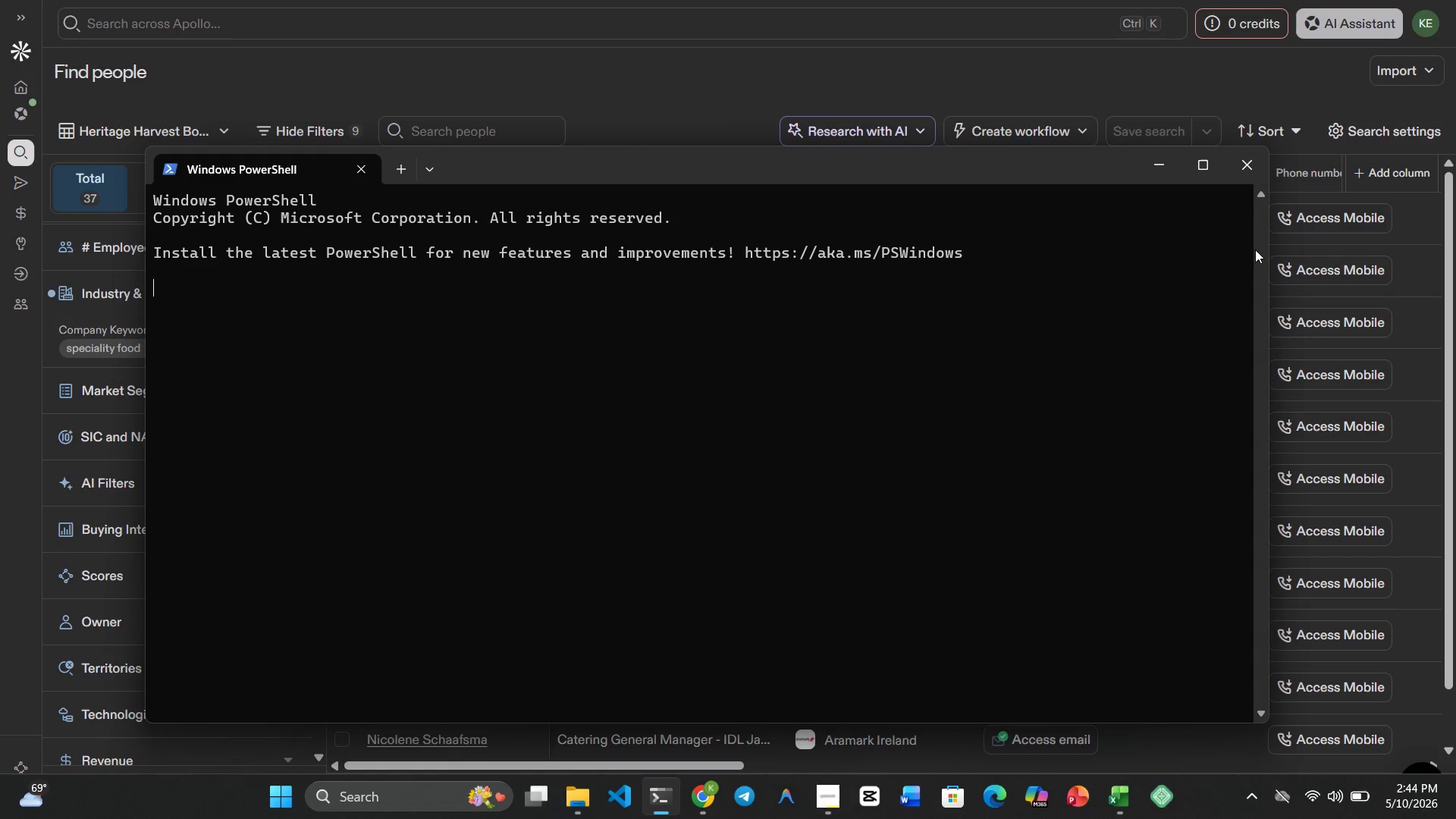 
left_click([1245, 162])
 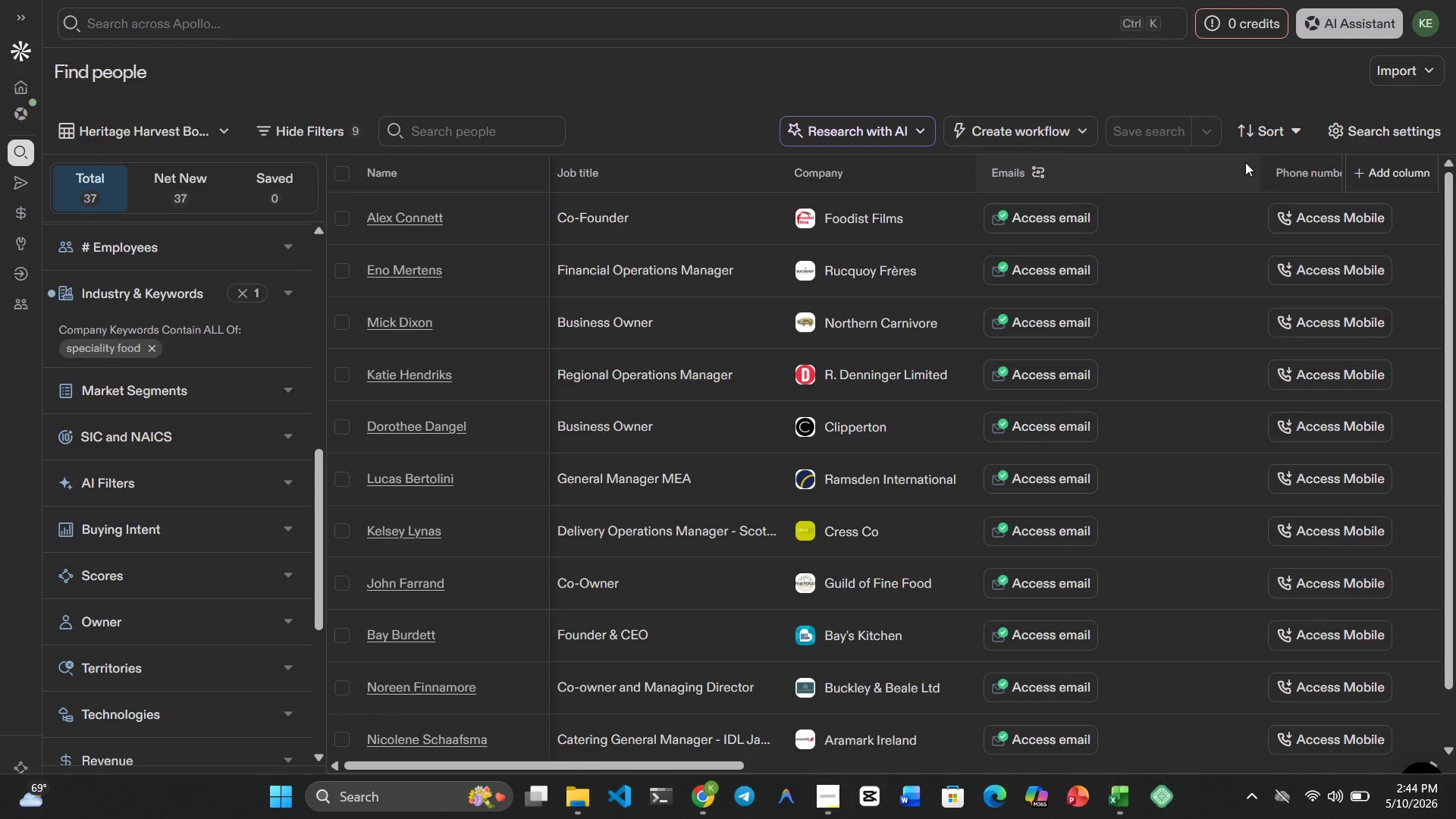 
key(Meta+1)
 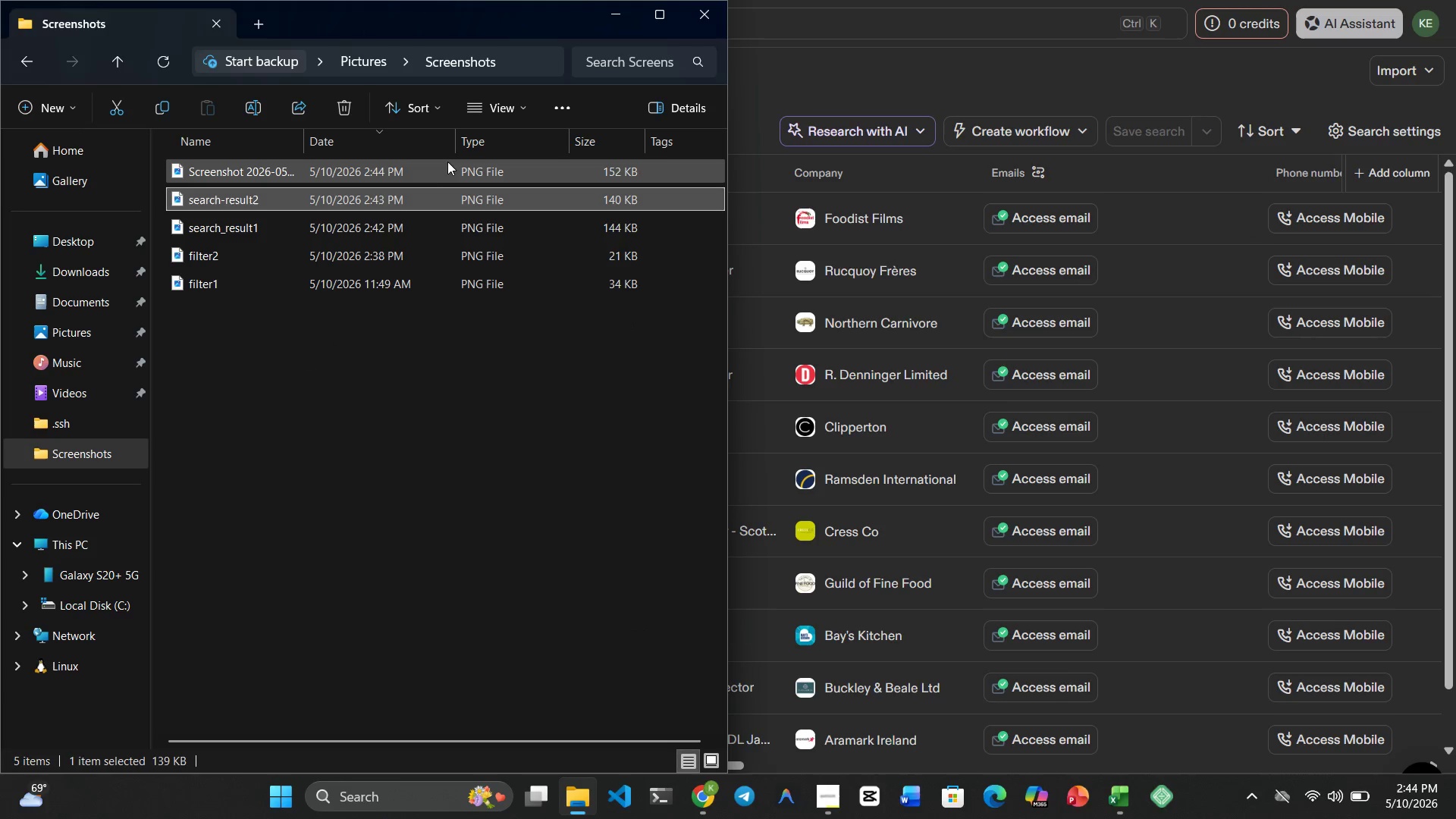 
left_click([422, 170])
 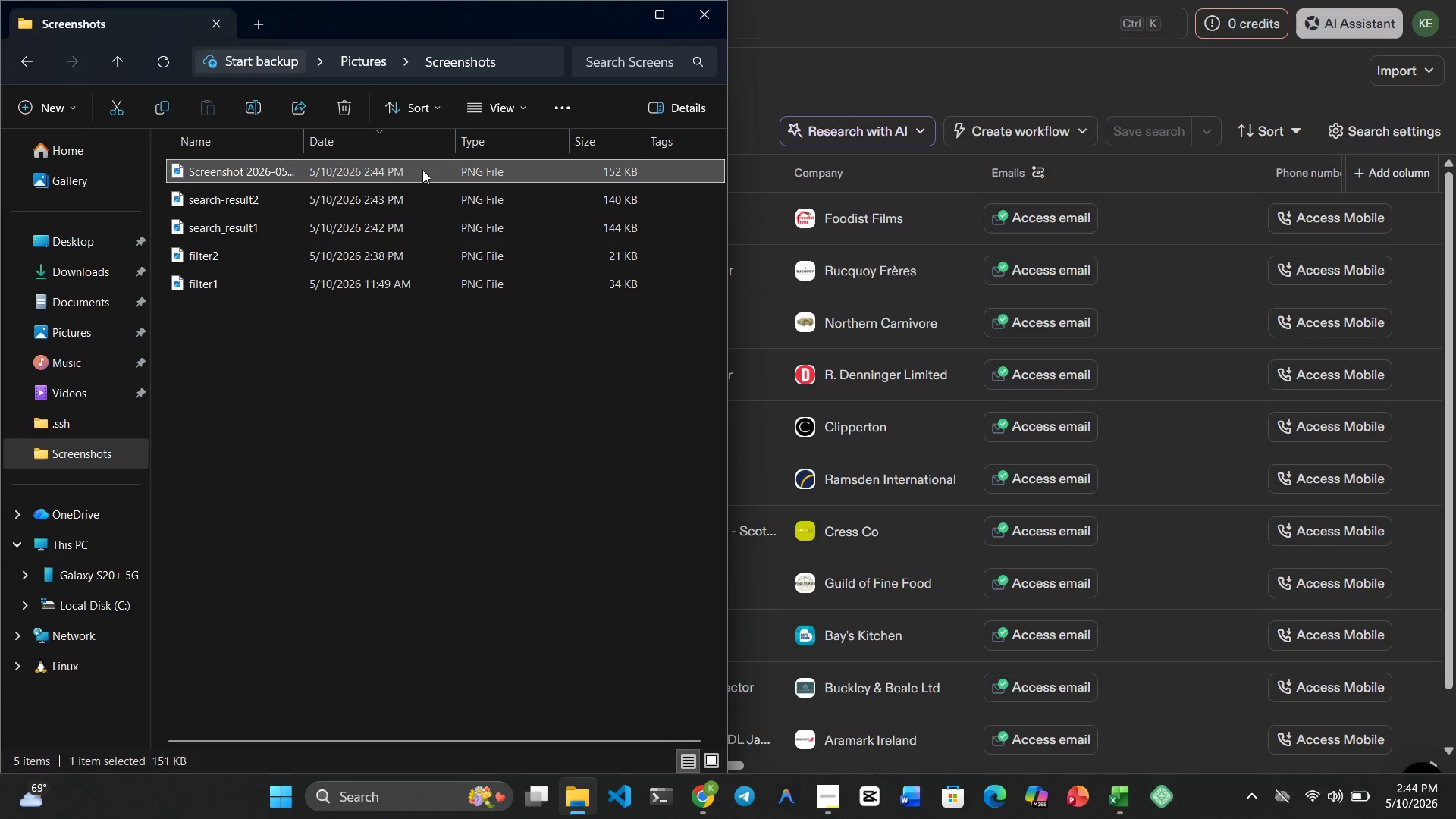 
right_click([422, 170])
 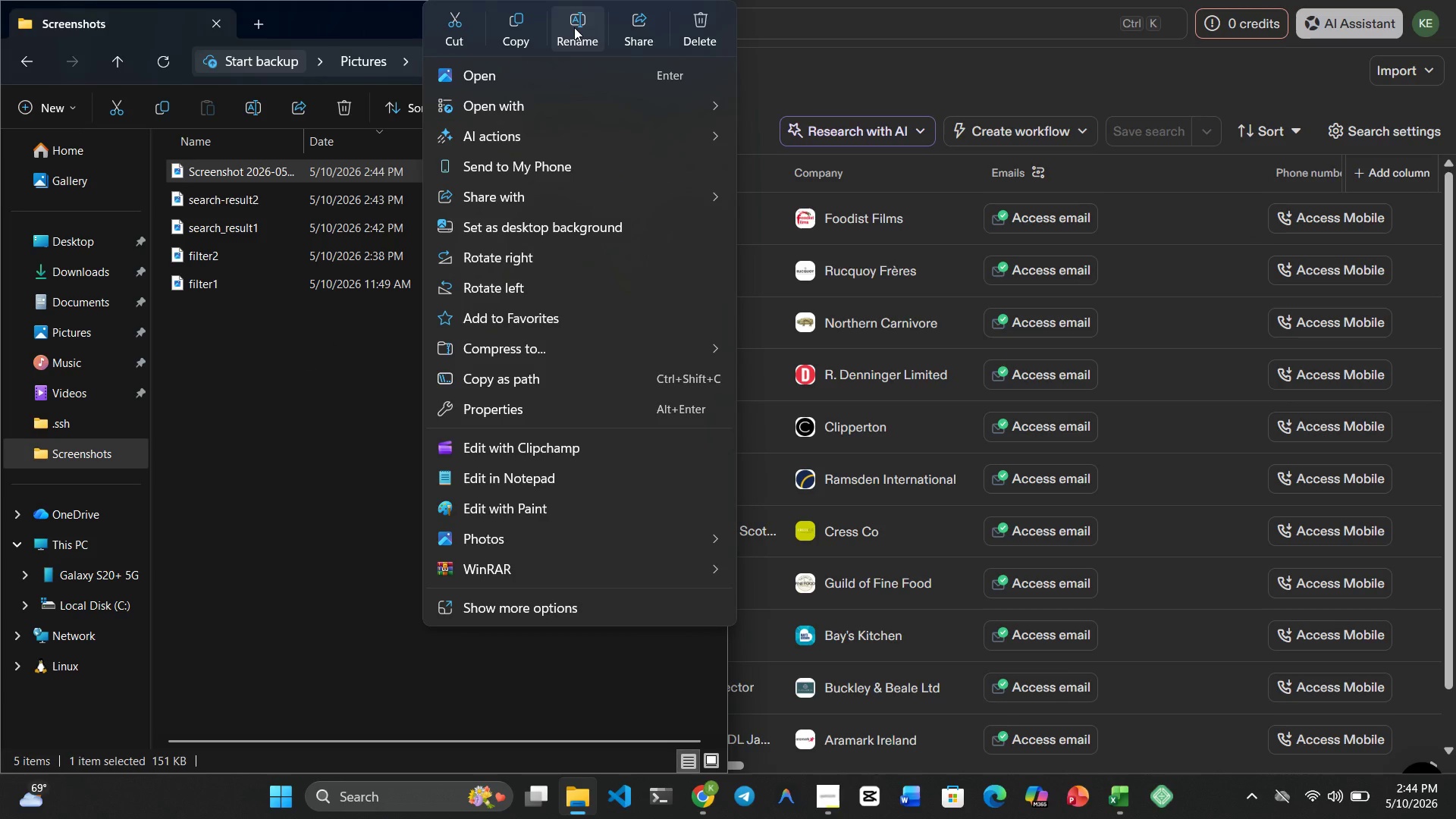 
left_click([574, 27])
 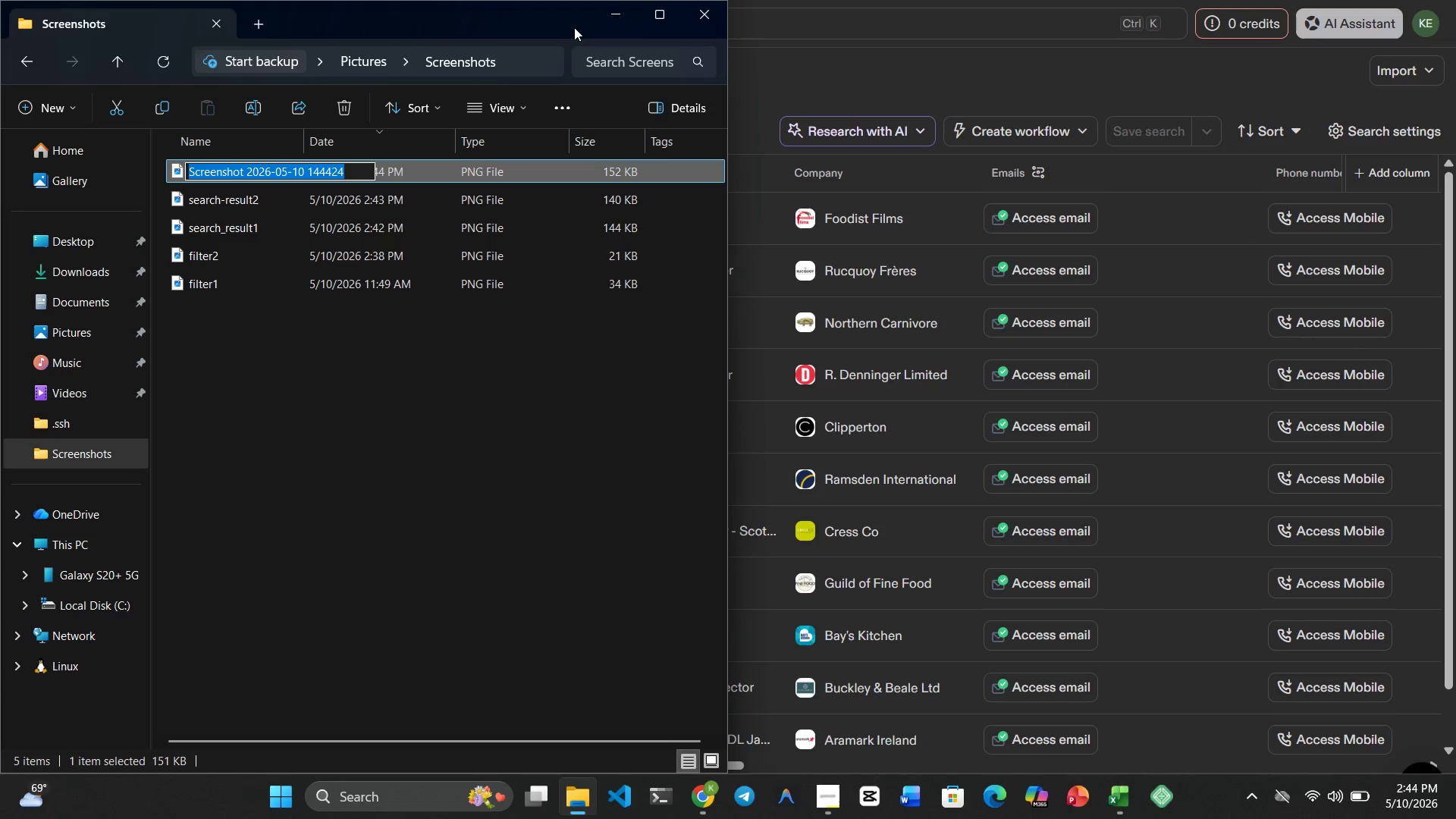 
type(search_resu;t)
key(Backspace)
key(Backspace)
type(lt3)
 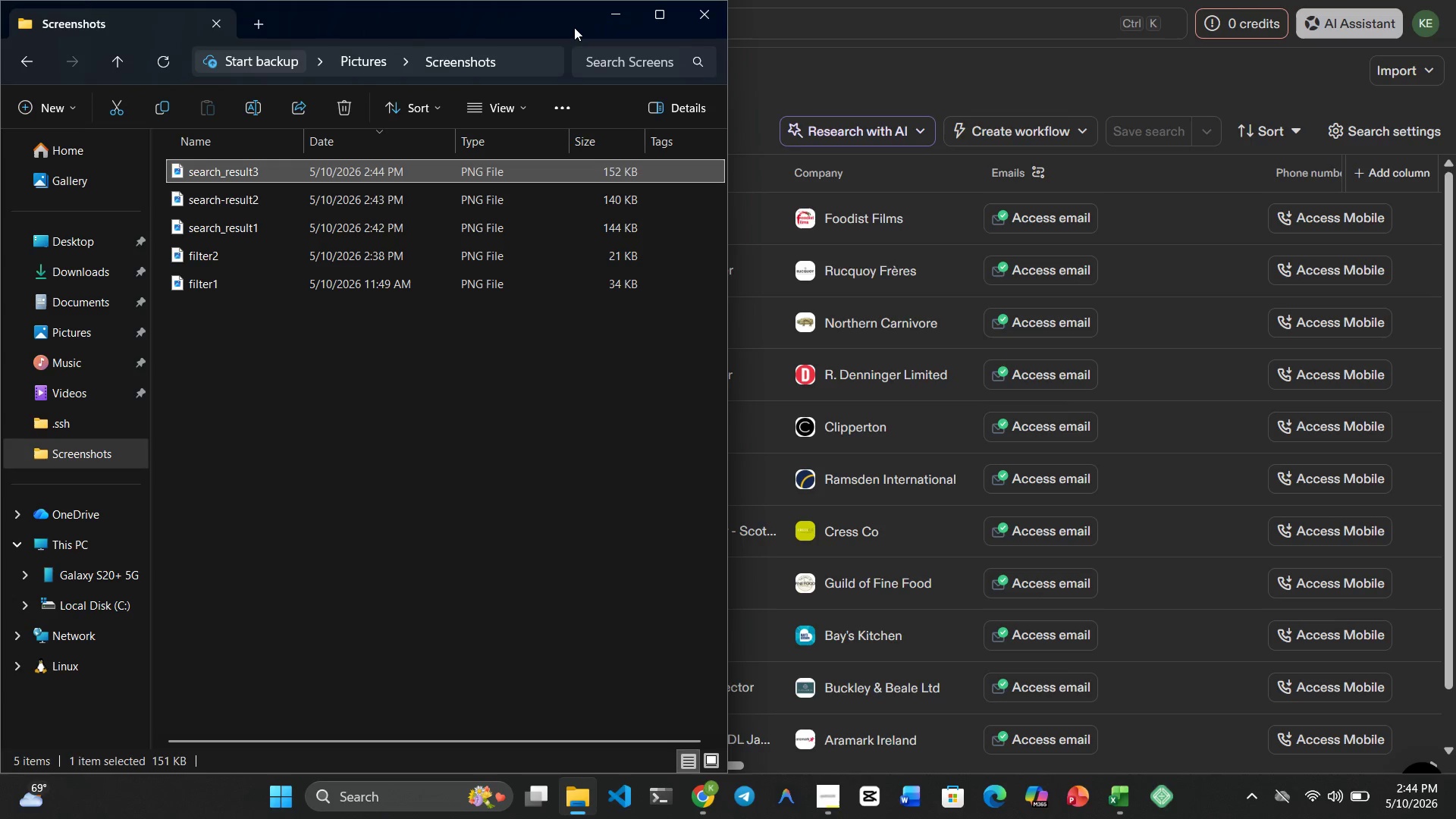 
 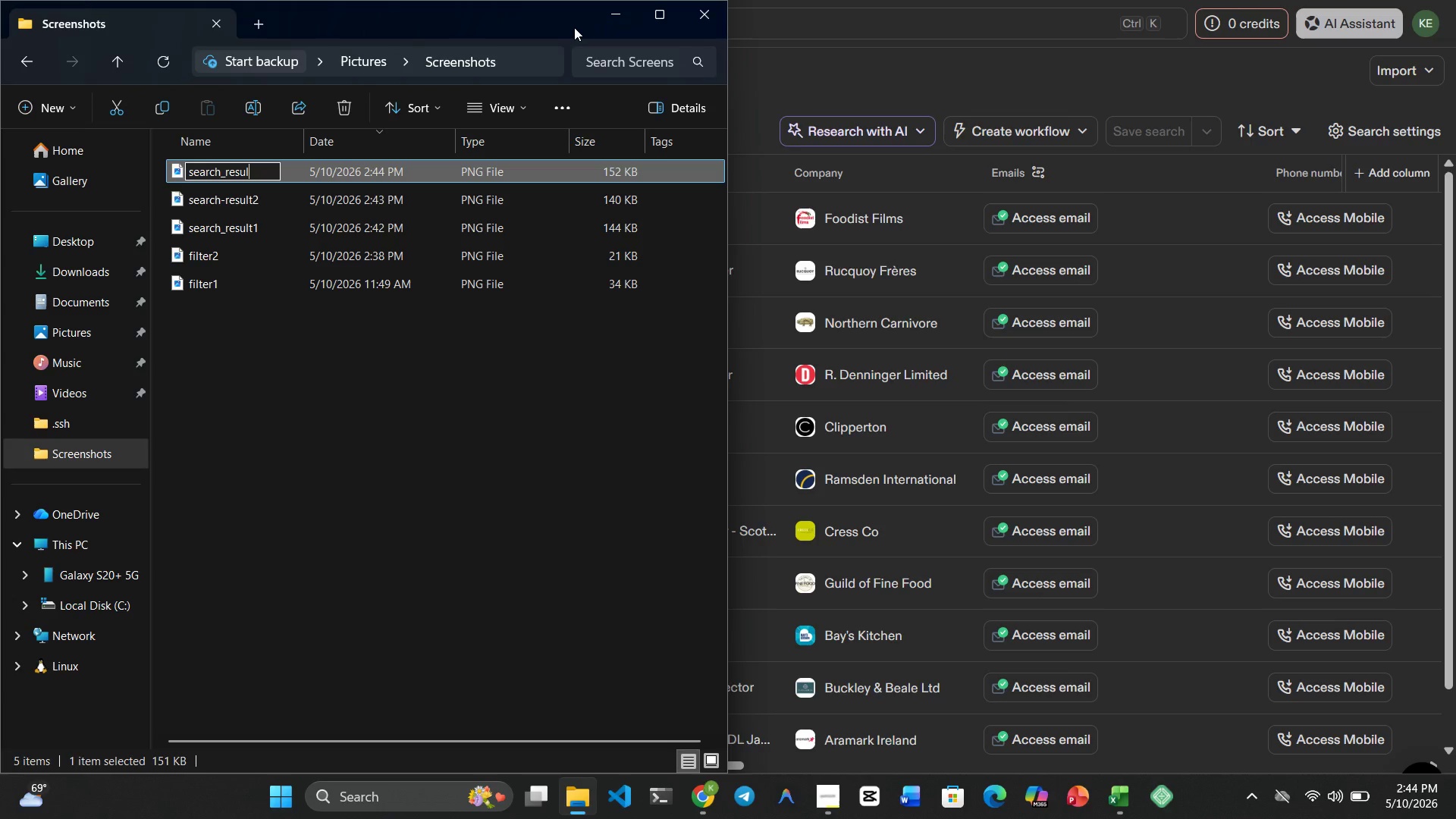 
key(Enter)
 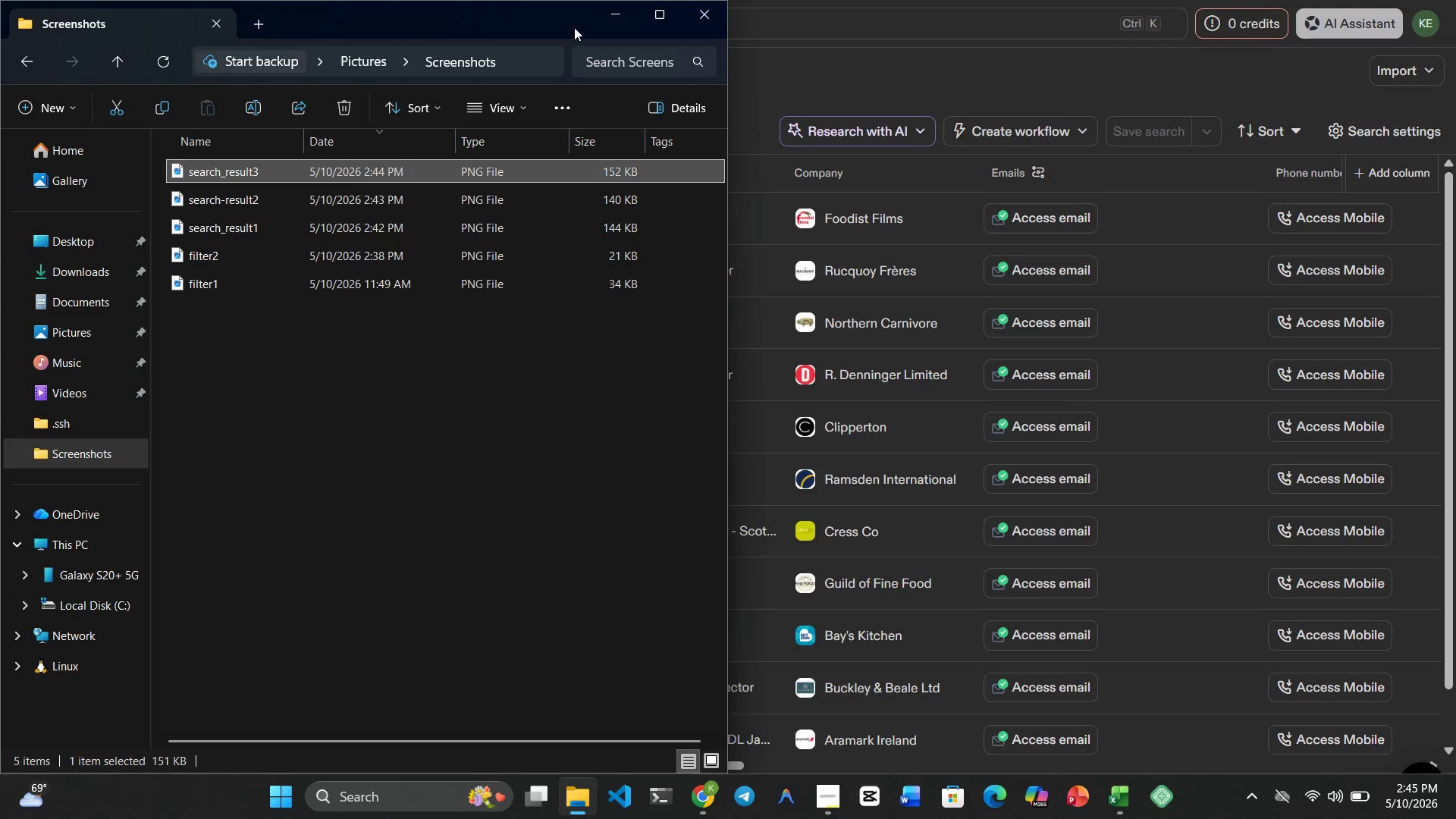 
wait(26.64)
 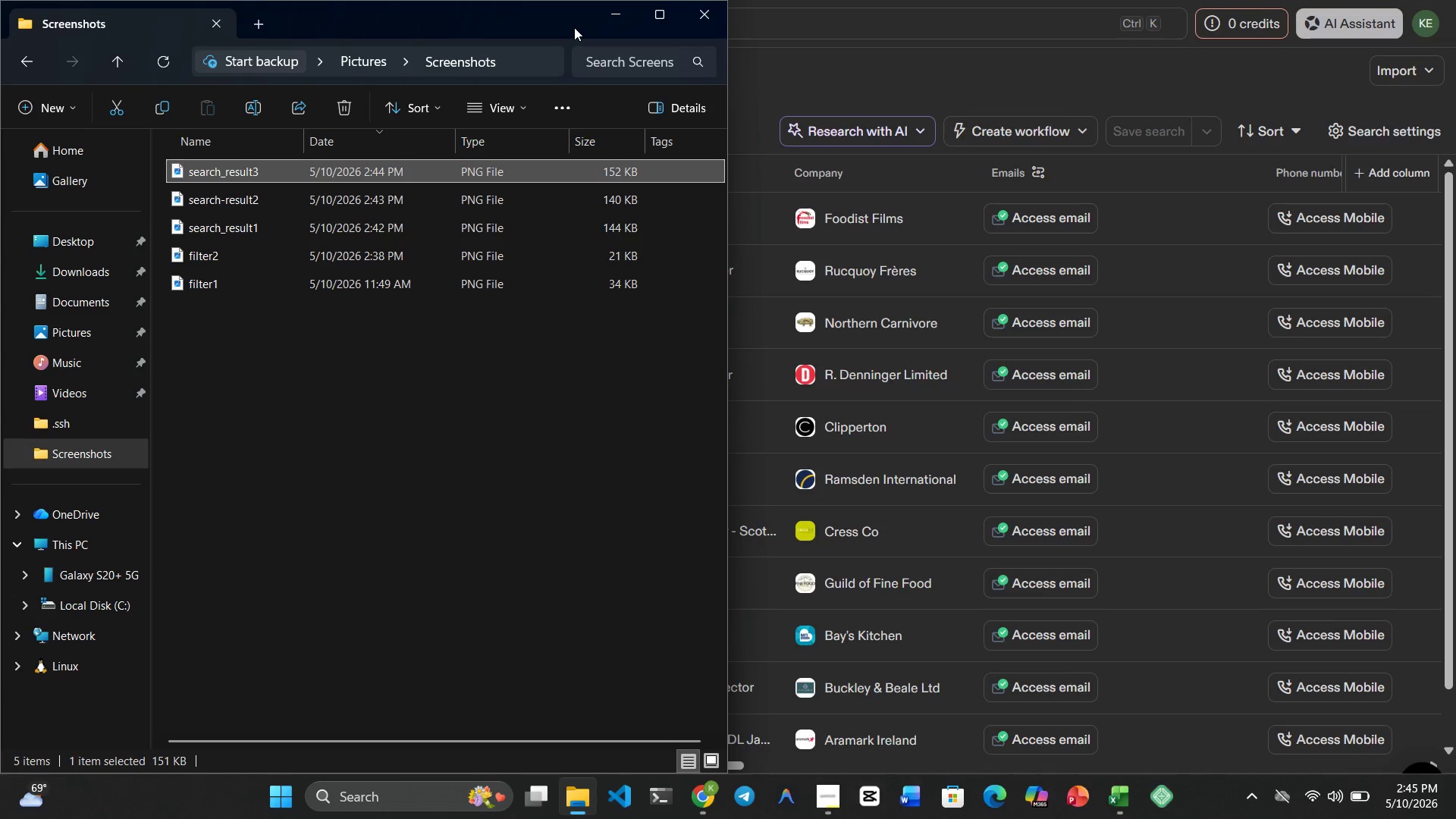 
left_click([293, 266])
 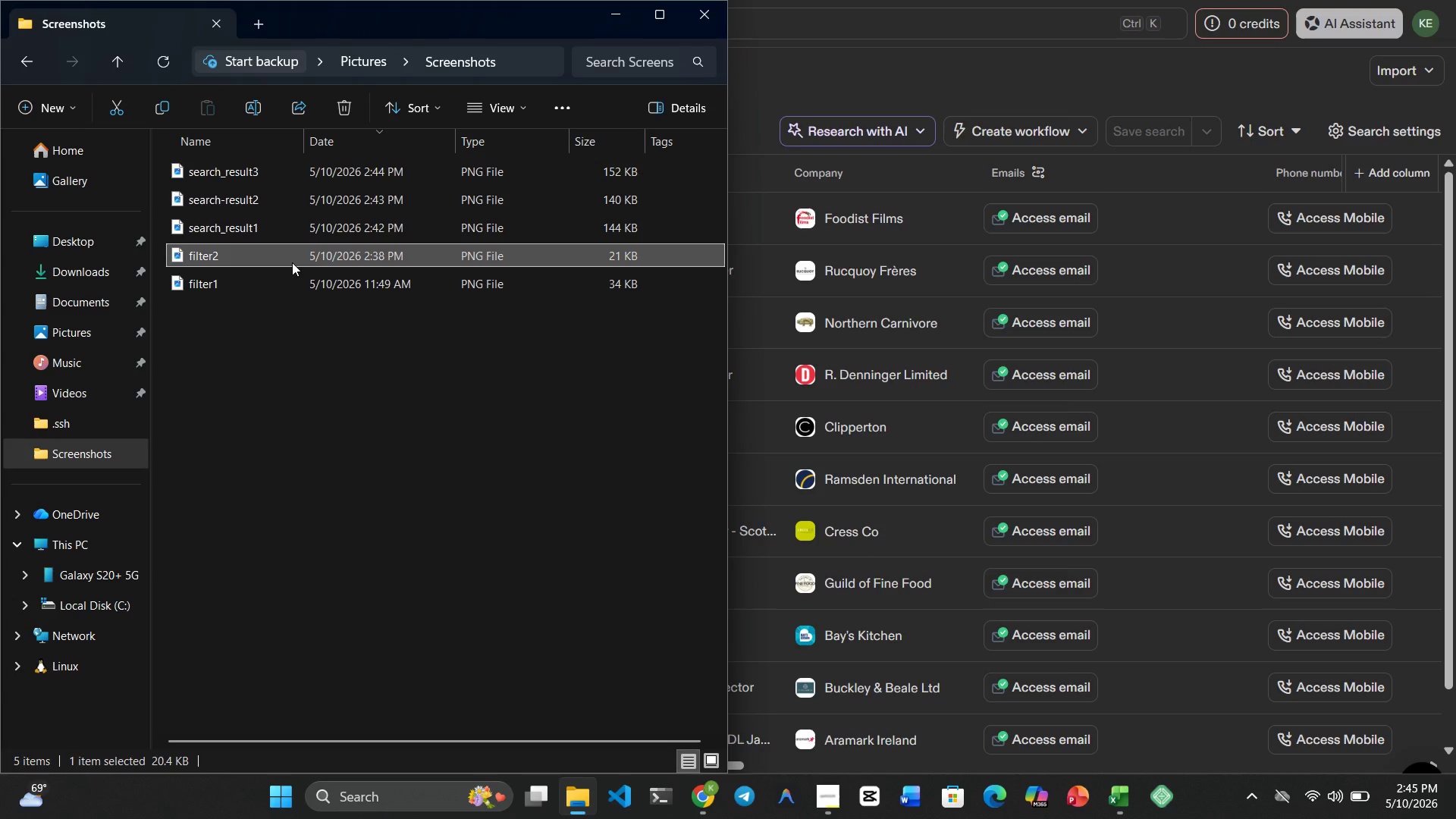 
key(Shift+ArrowDown)
 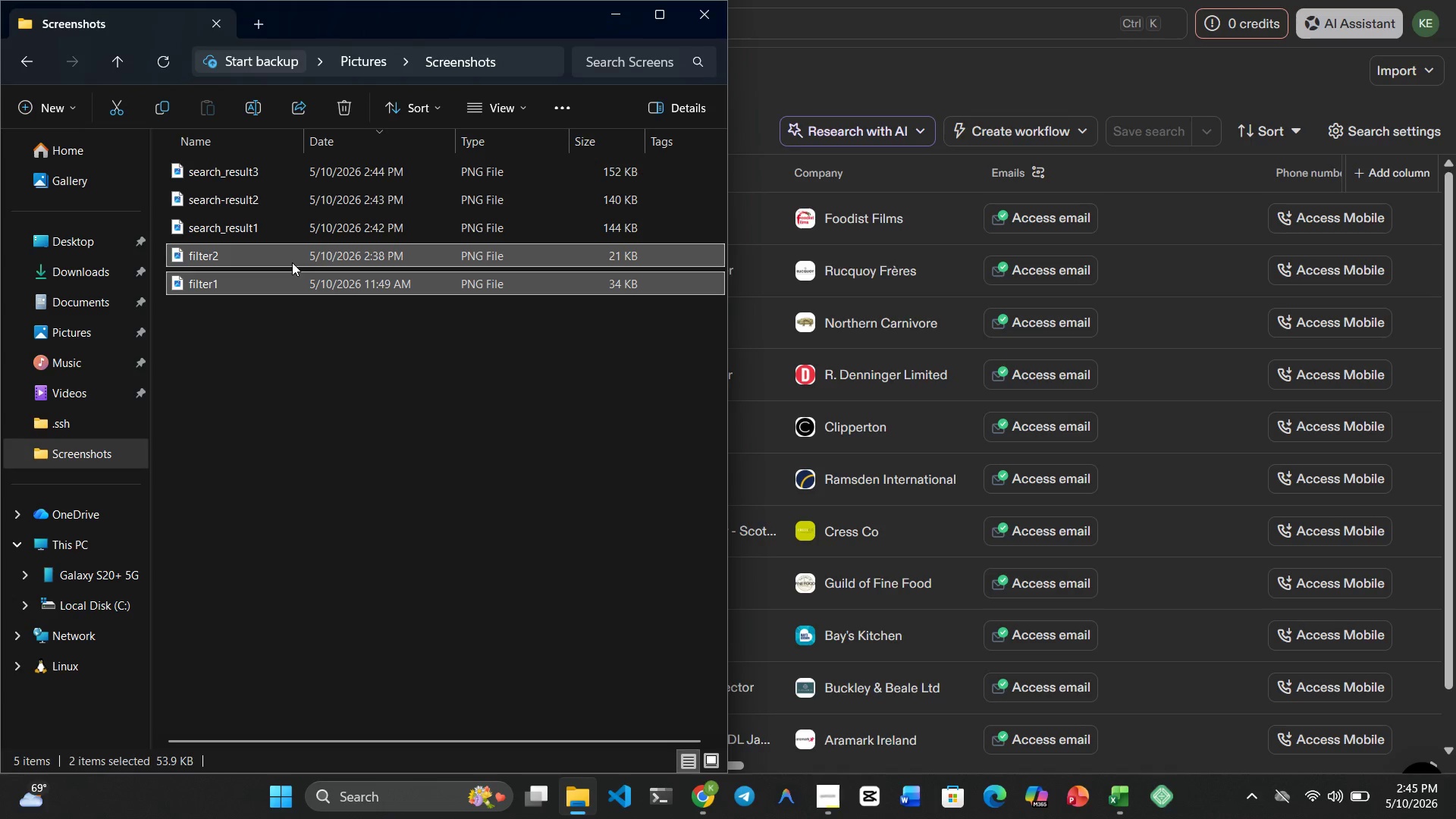 
right_click([292, 262])
 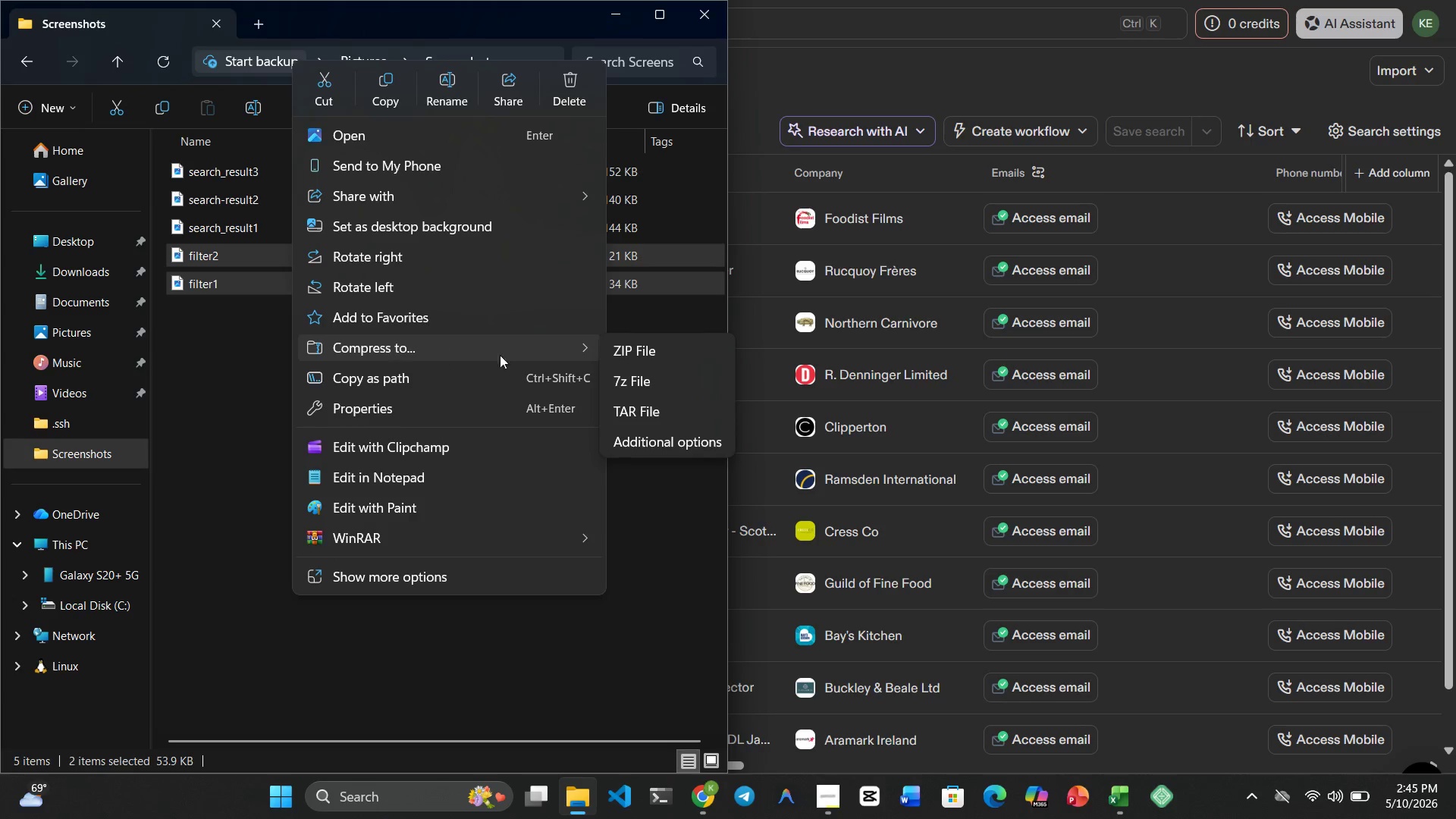 
left_click([658, 351])
 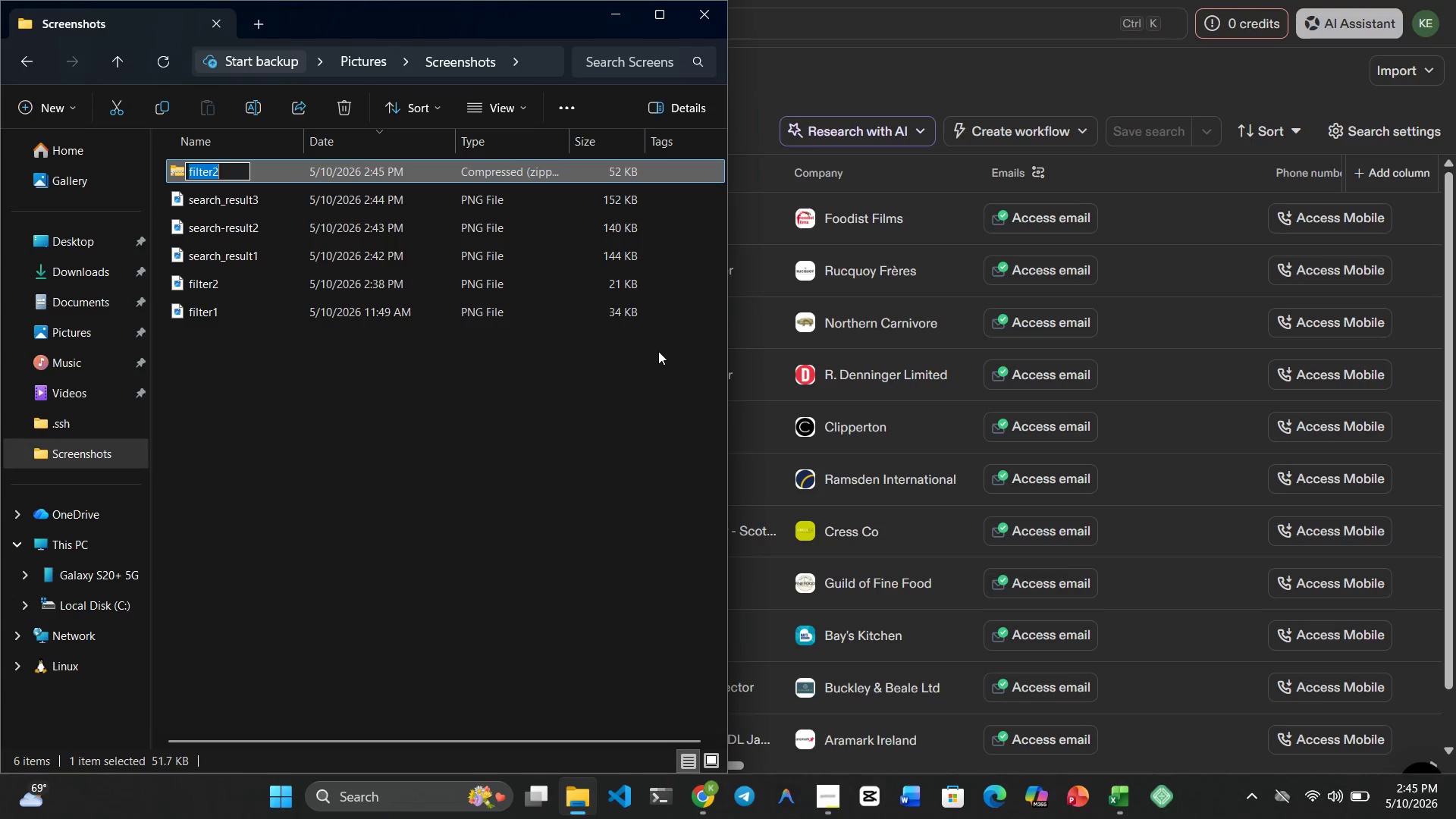 
key(ArrowRight)
 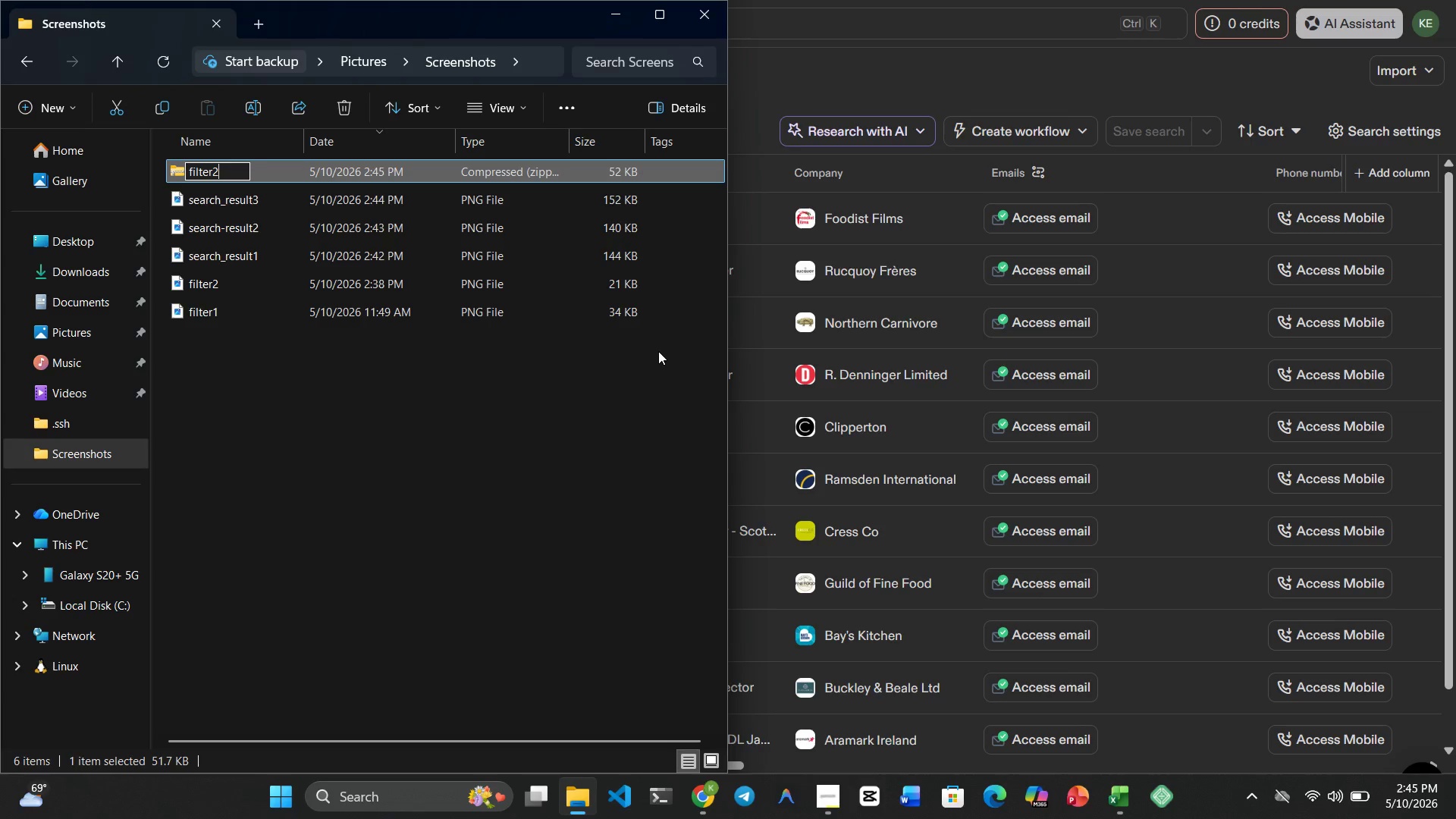 
key(Backspace)
 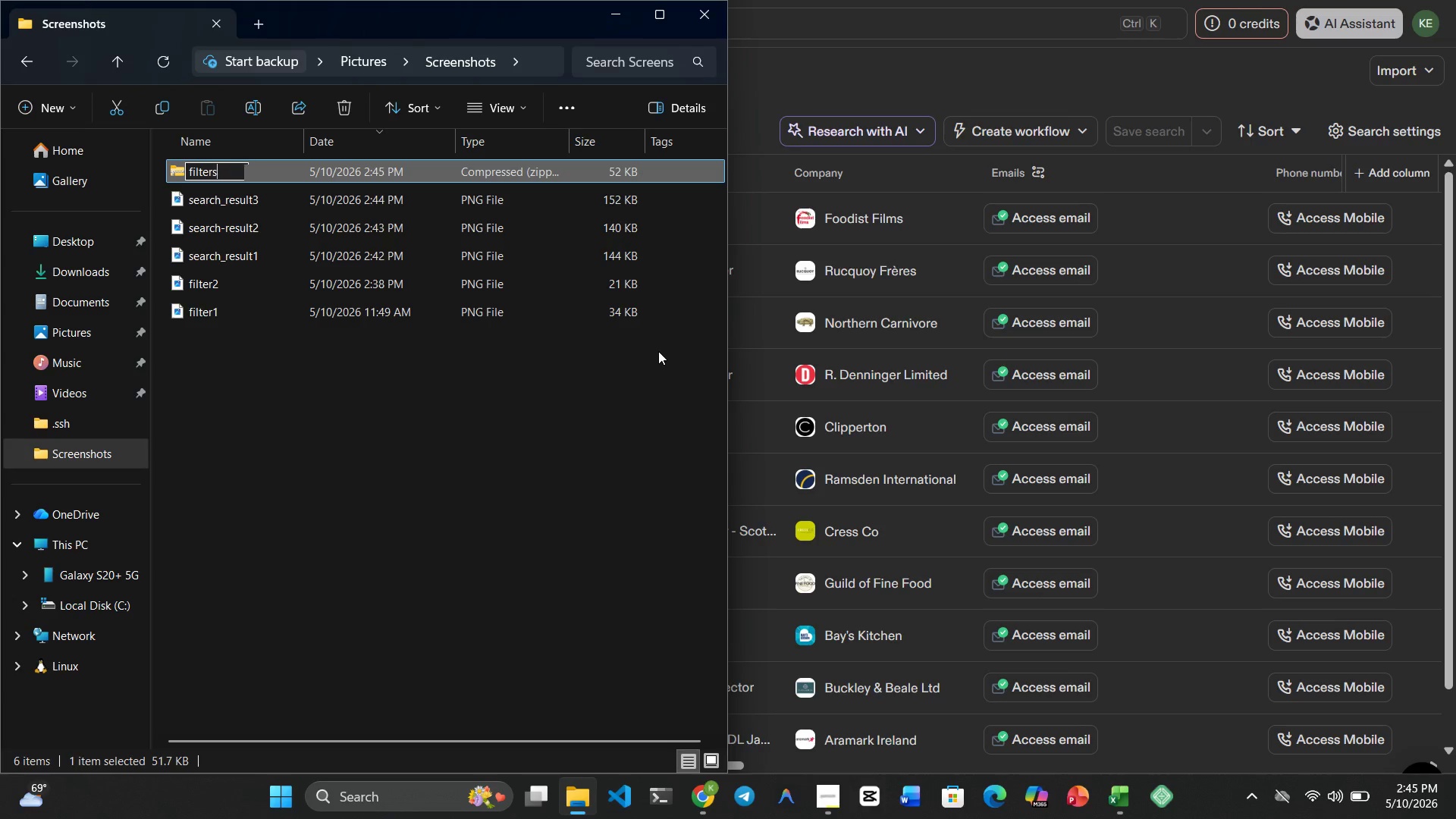 
key(S)
 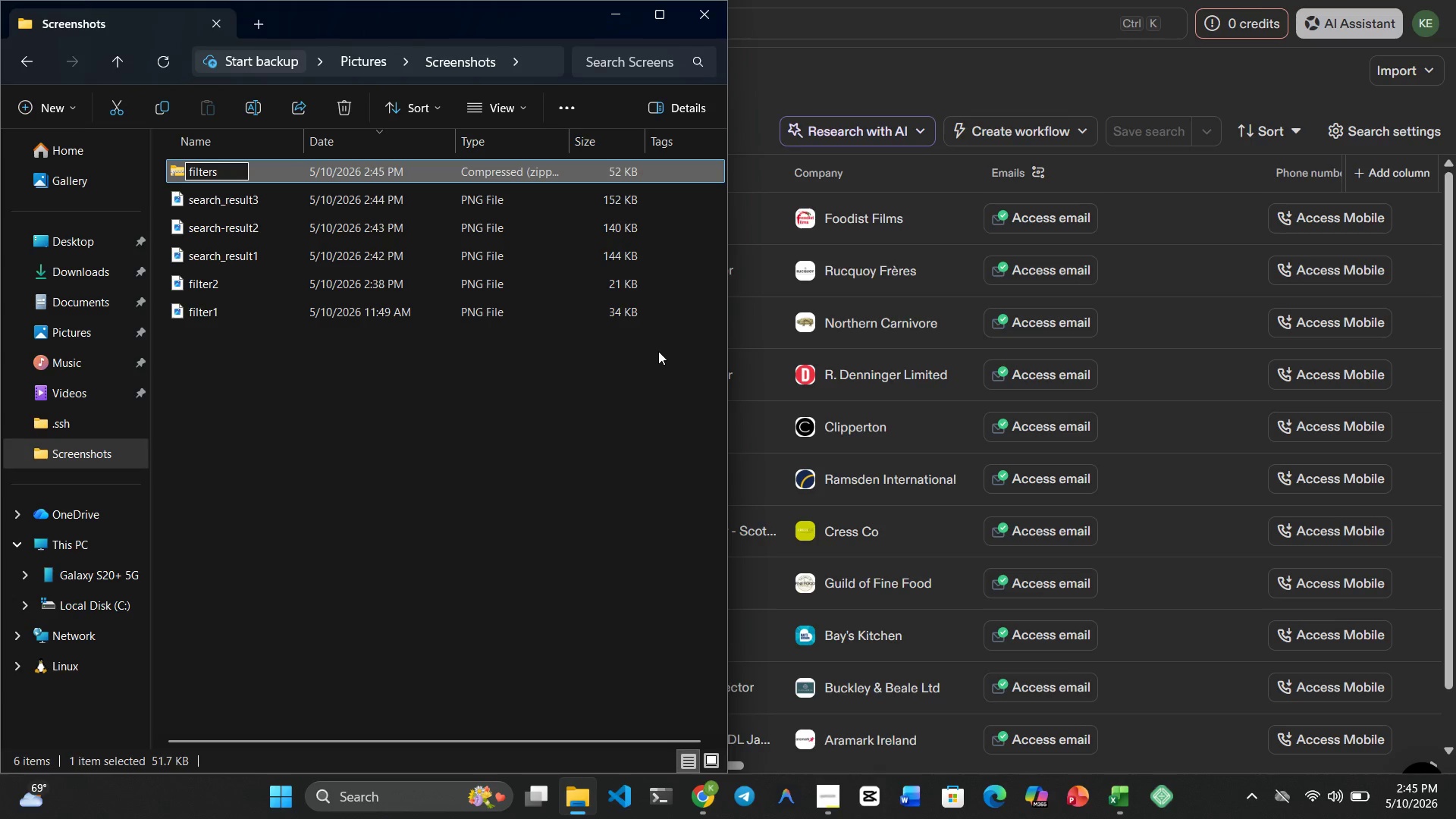 
key(Enter)
 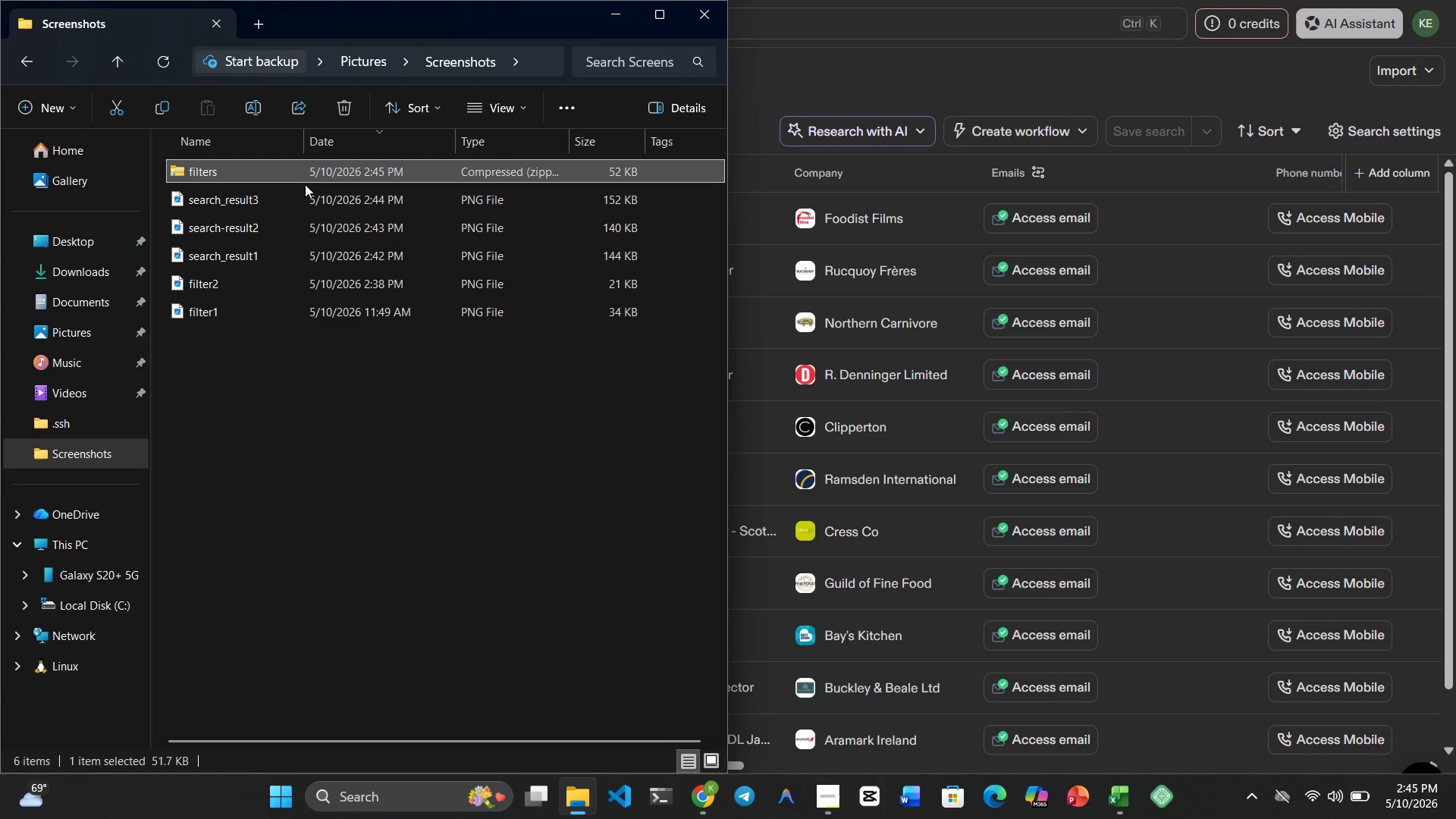 
left_click([282, 202])
 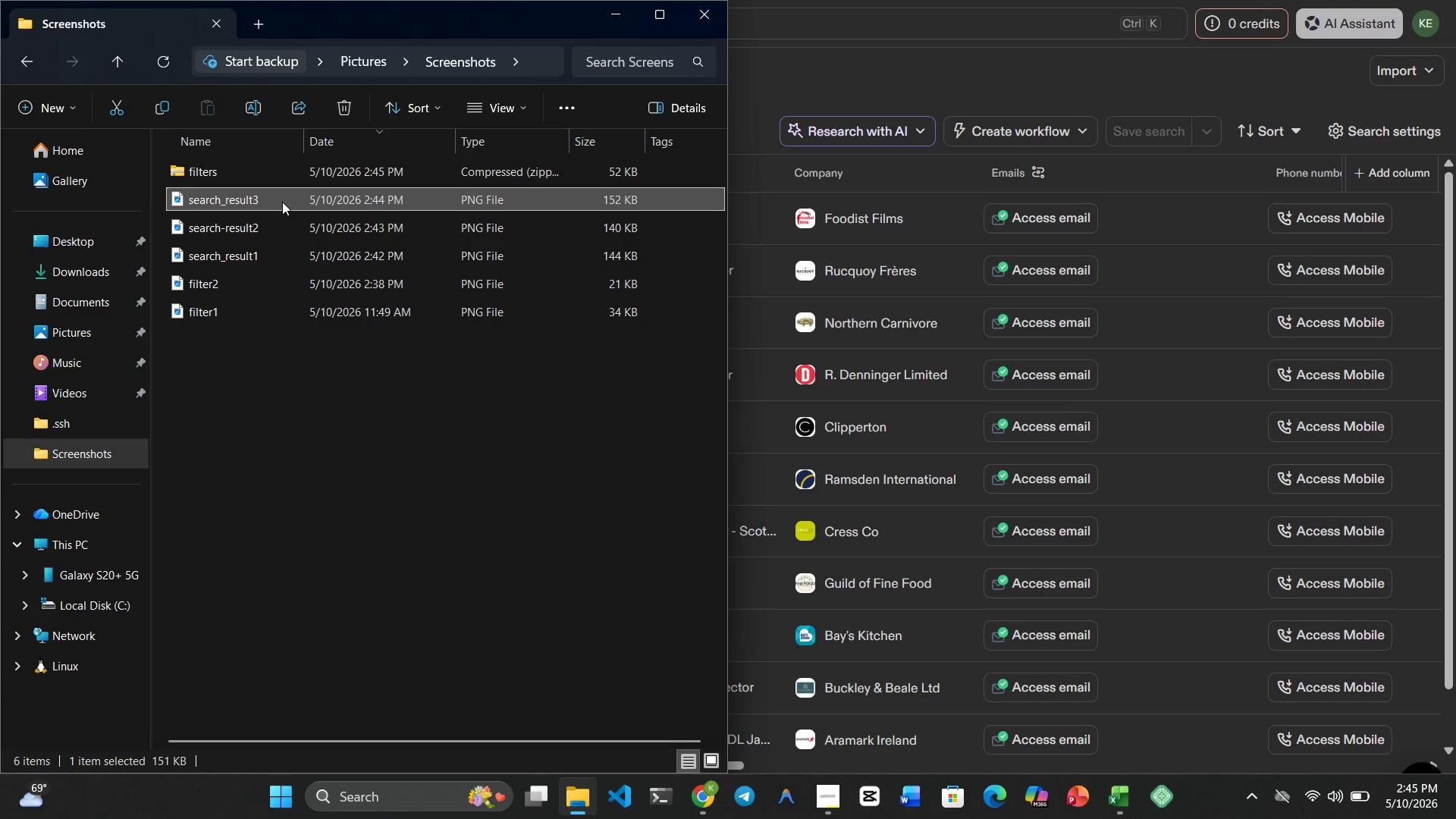 
key(Shift+ArrowDown)
 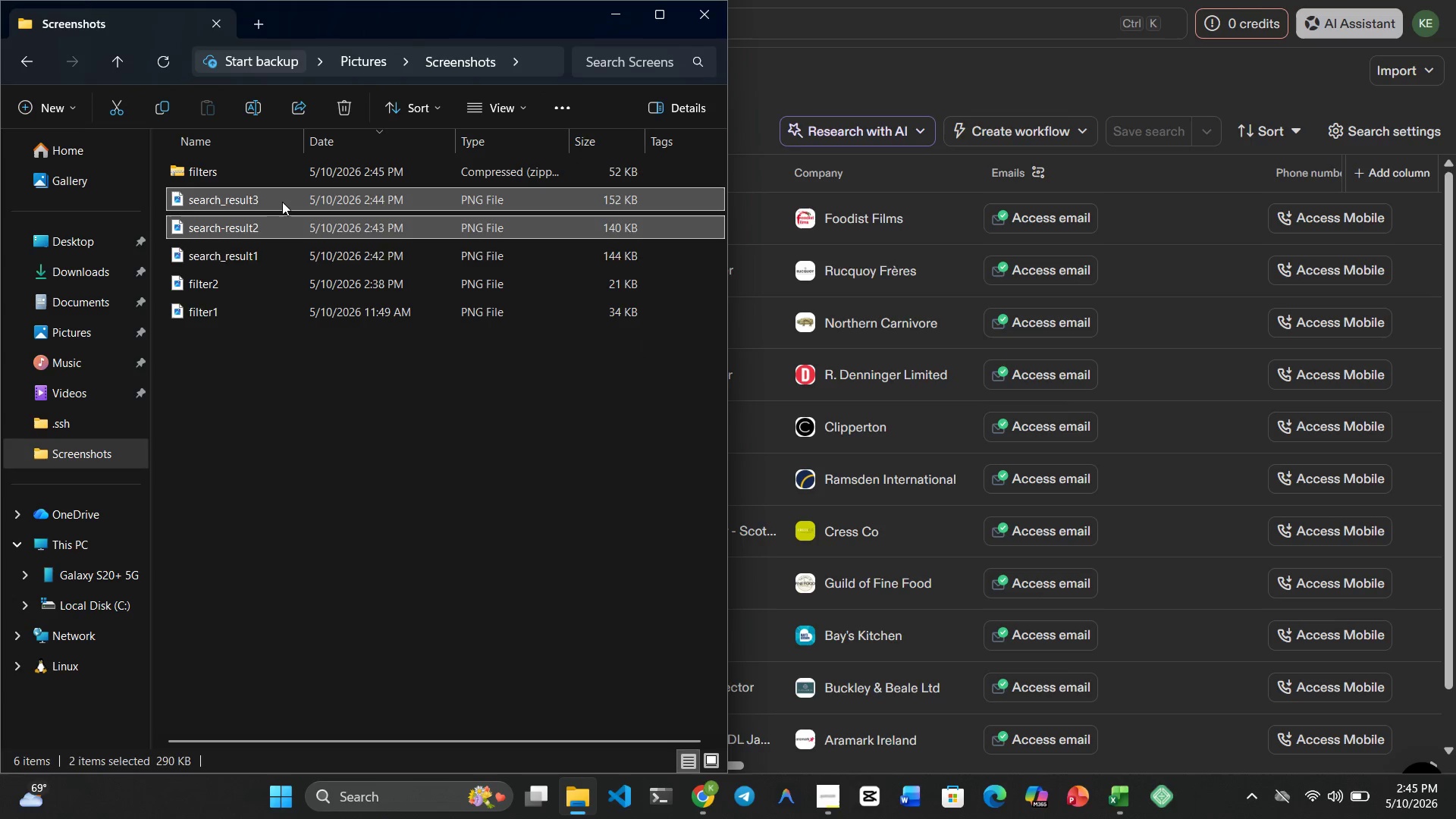 
key(Shift+ArrowDown)
 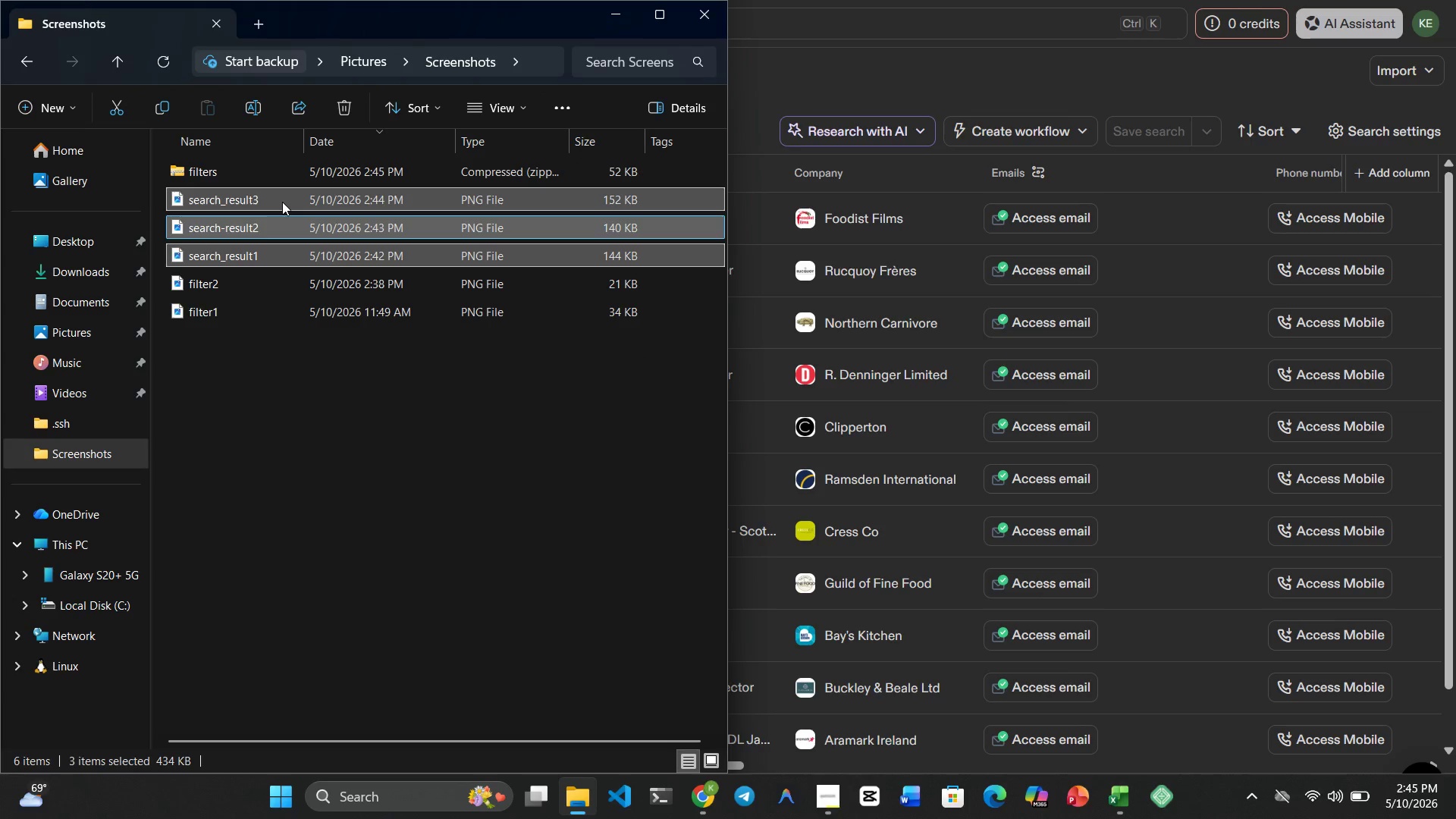 
right_click([282, 202])
 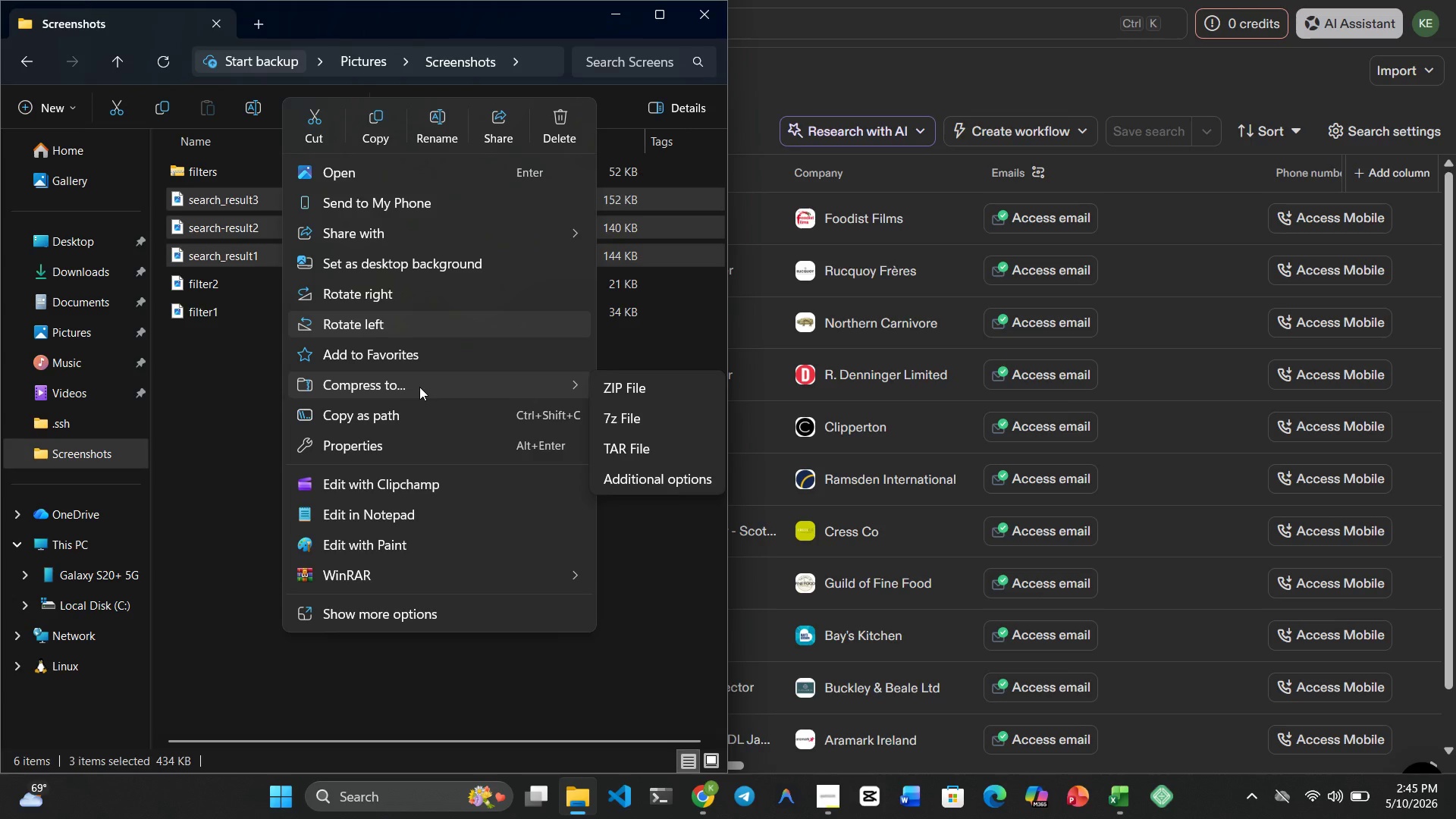 
left_click([638, 393])
 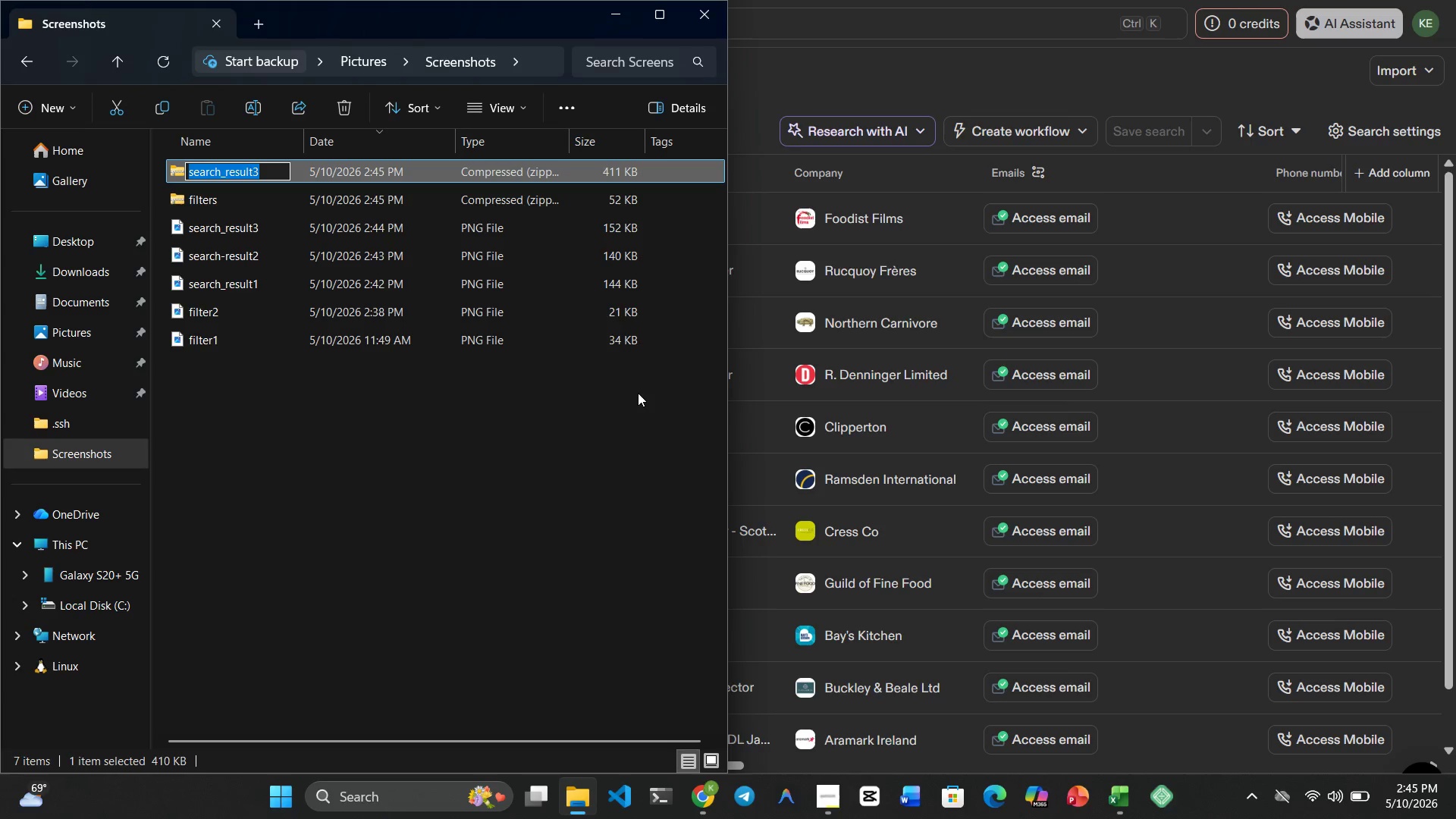 
key(ArrowRight)
 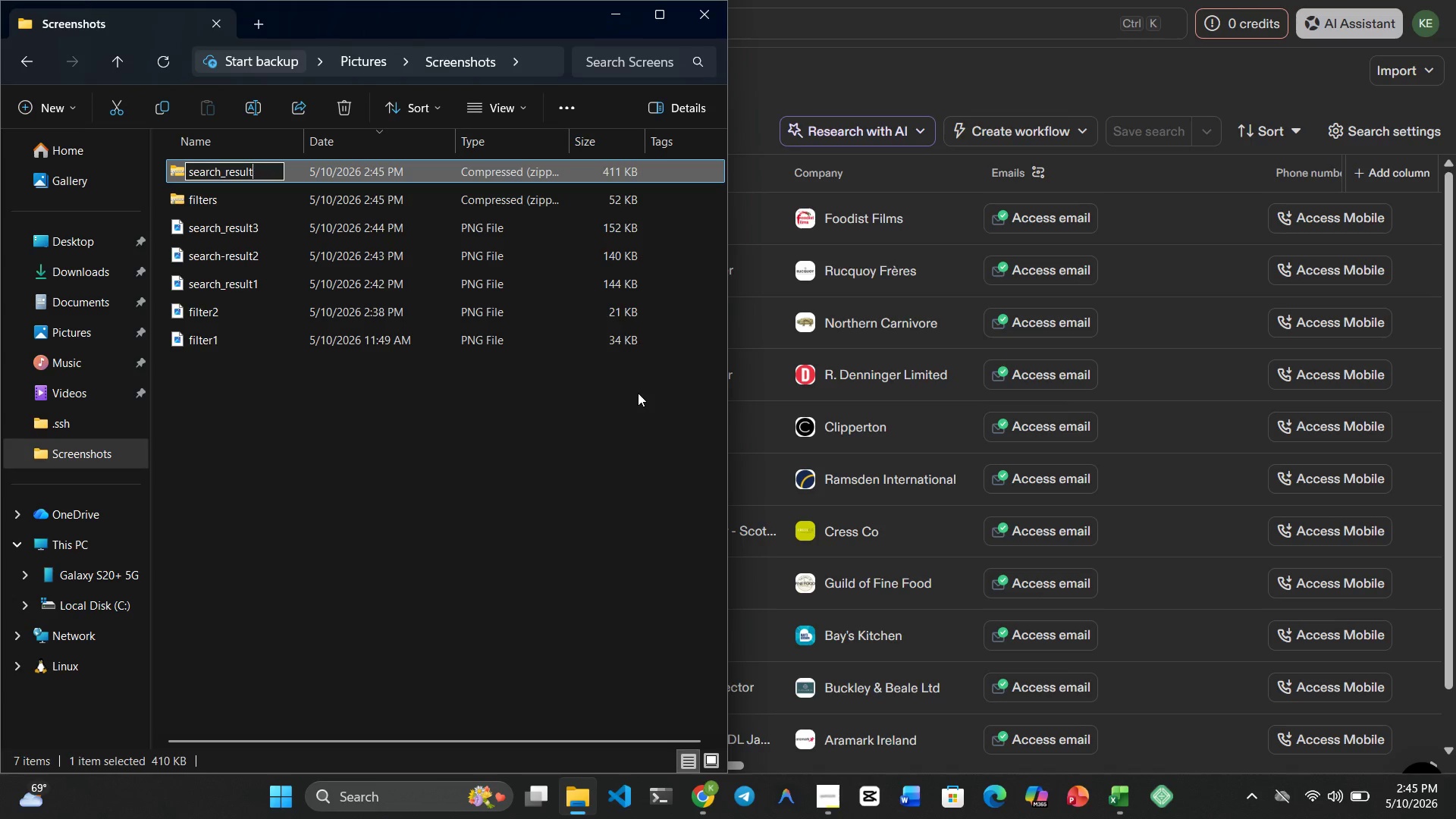 
key(Backspace)
 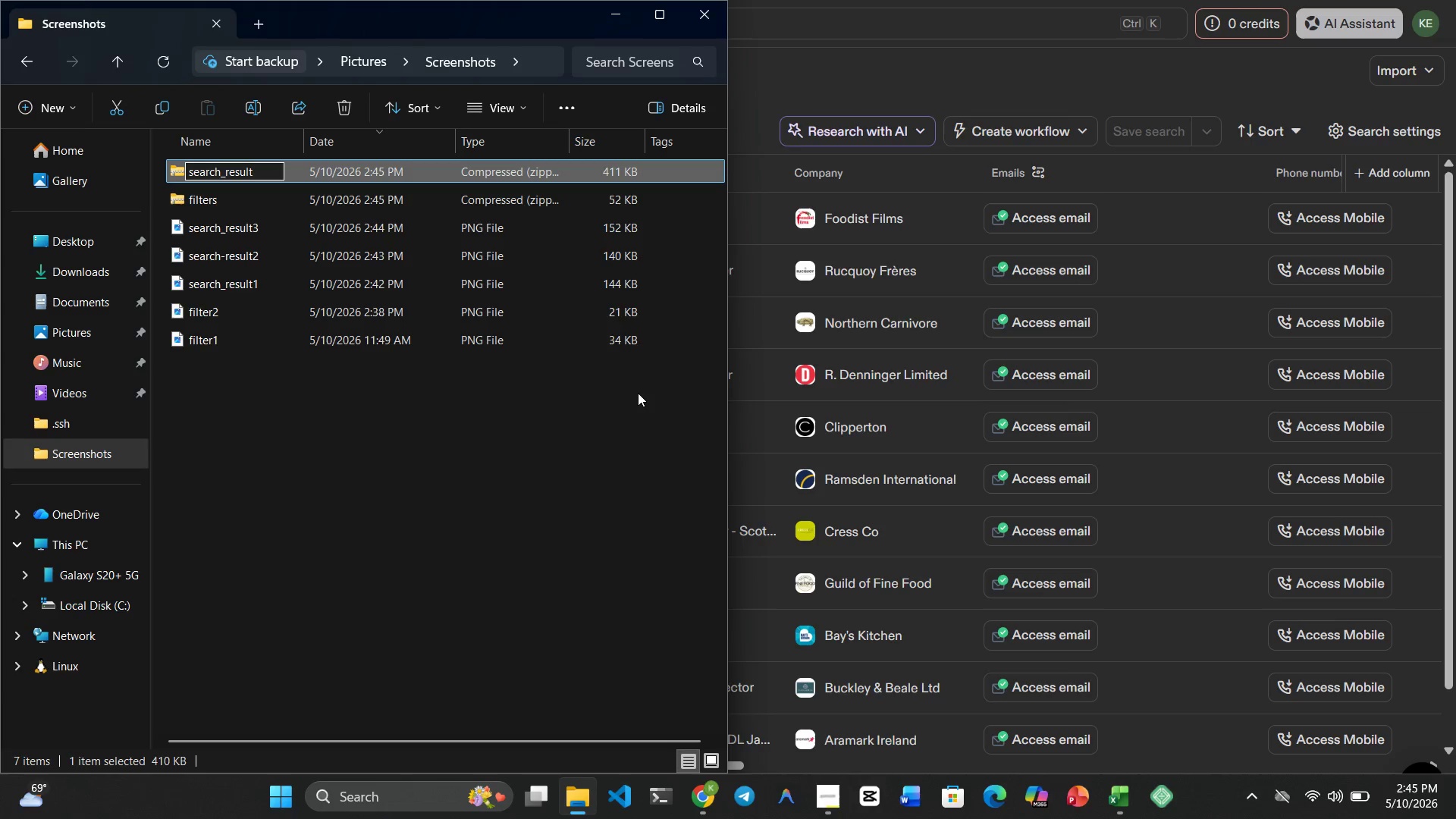 
key(S)
 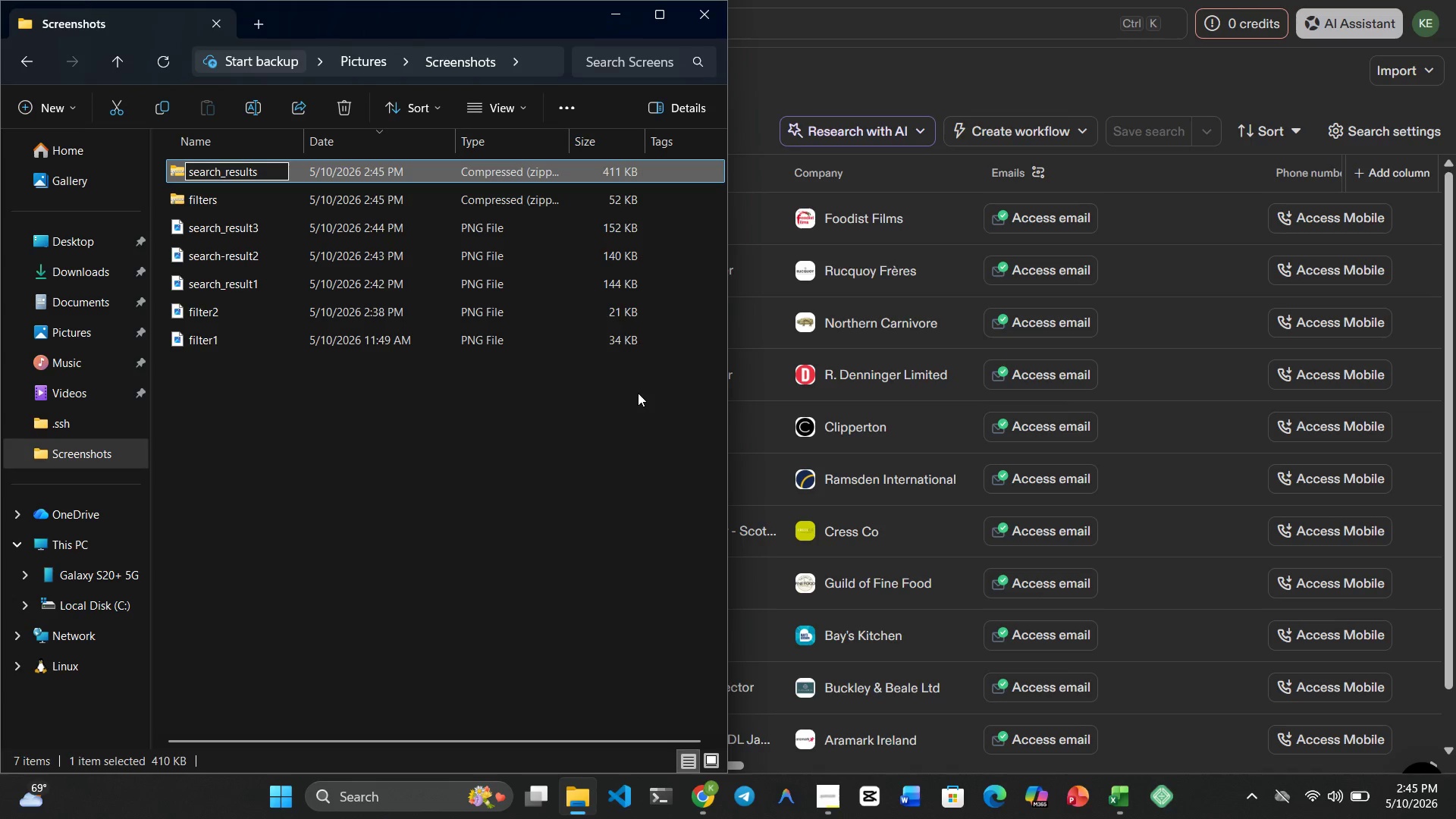 
key(Enter)
 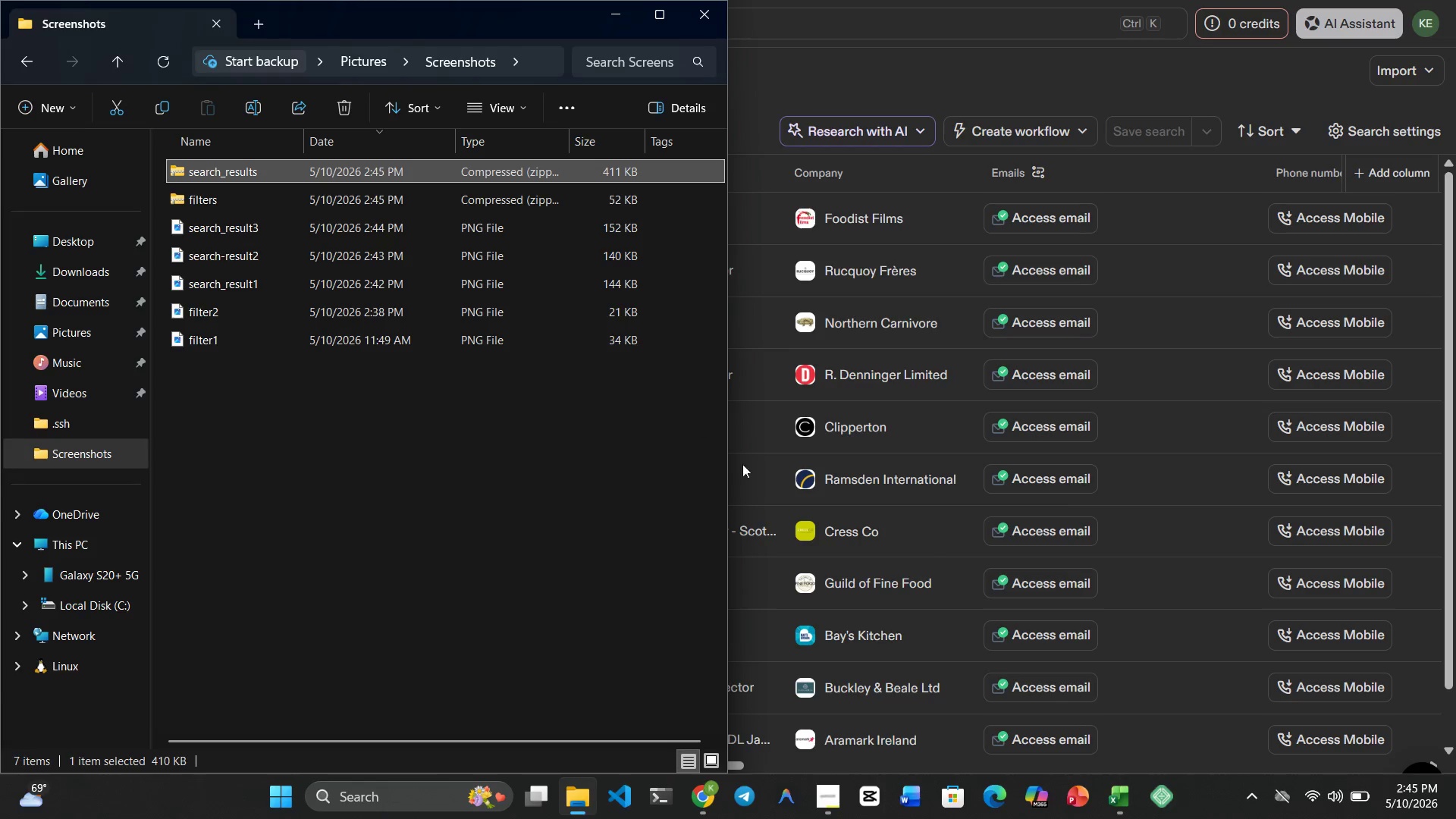 
wait(6.75)
 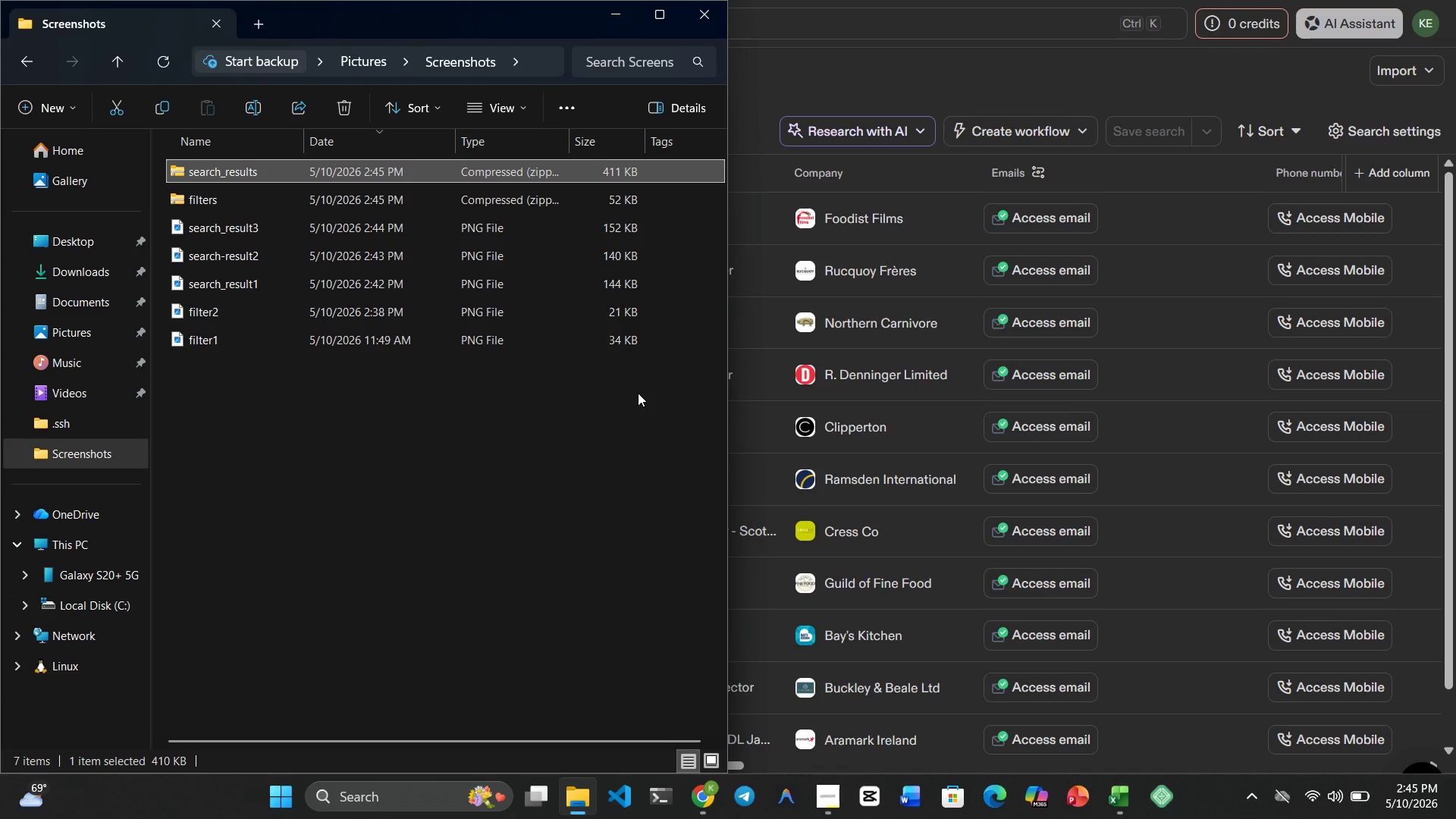 
left_click([827, 814])